 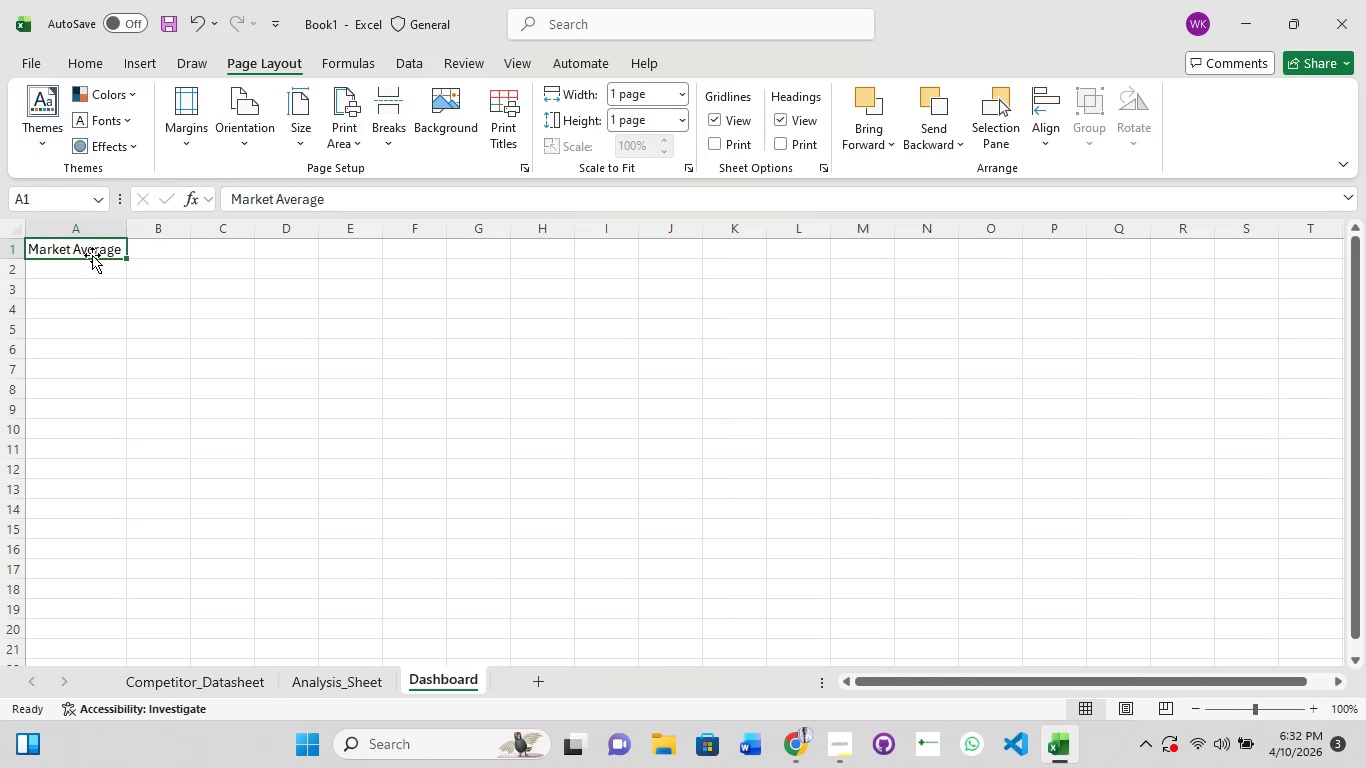 
double_click([92, 255])
 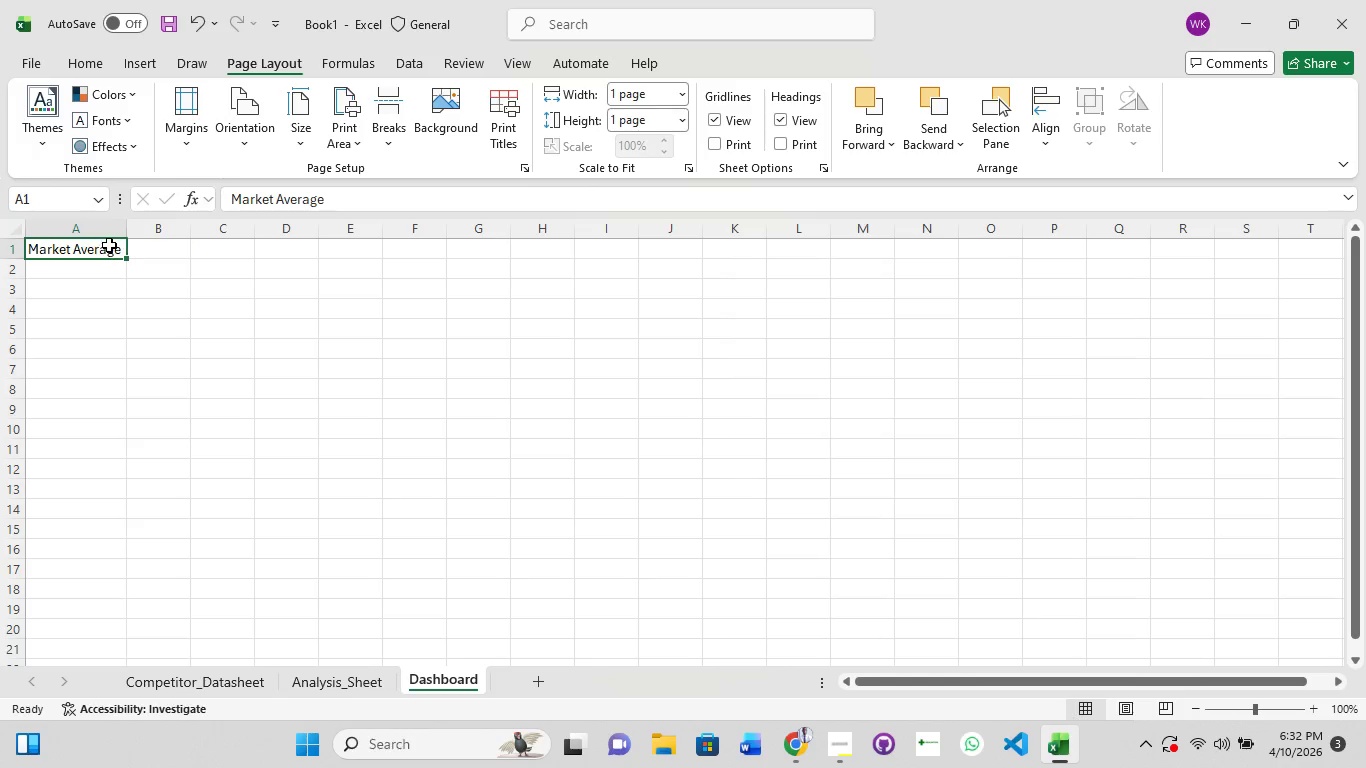 
left_click([109, 245])
 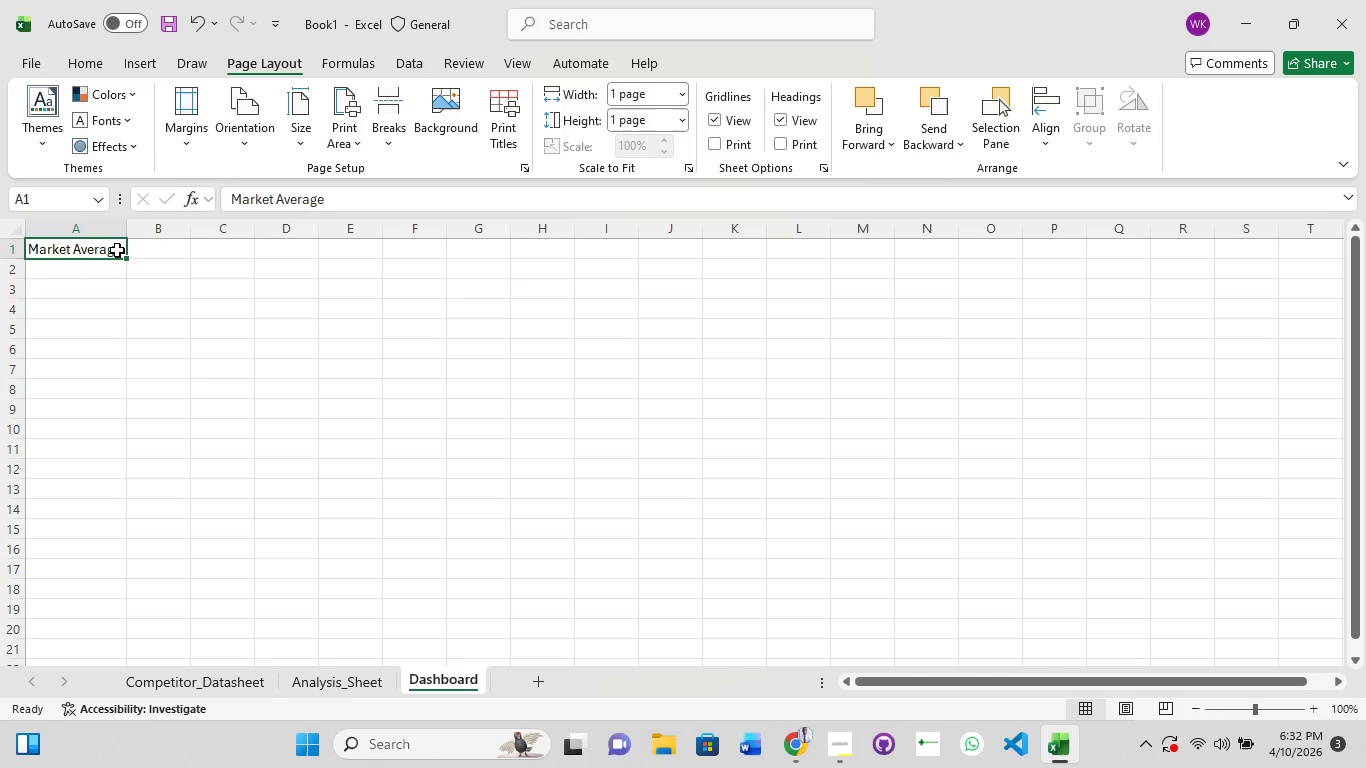 
left_click([117, 250])
 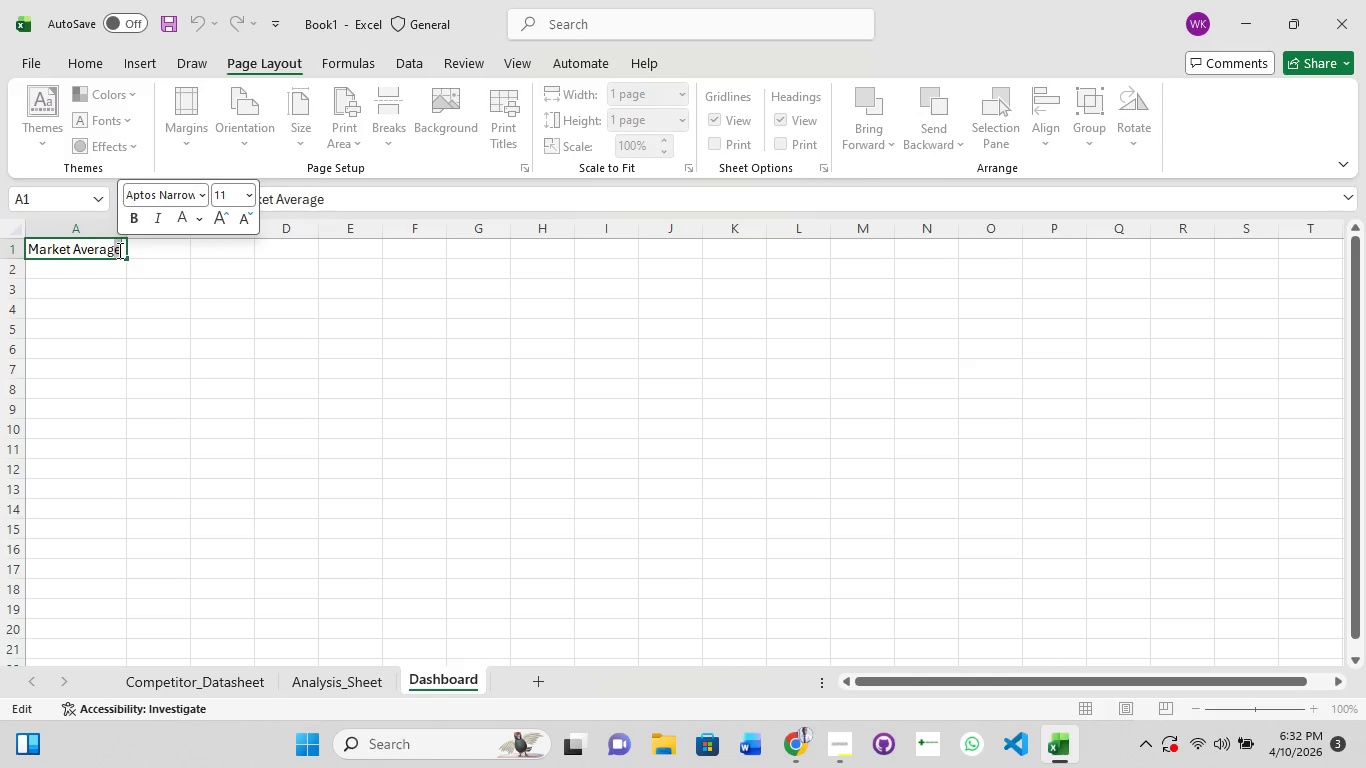 
key(ArrowRight)
 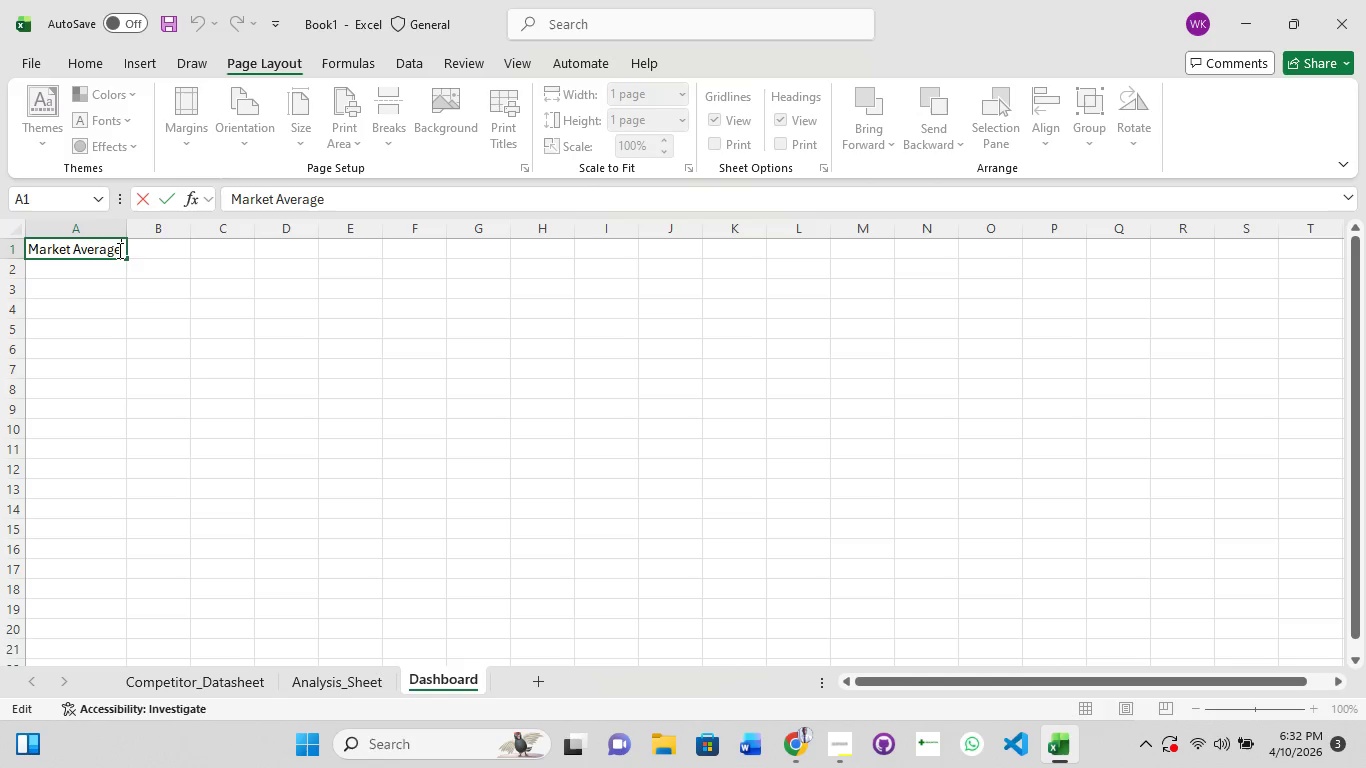 
key(Equal)
 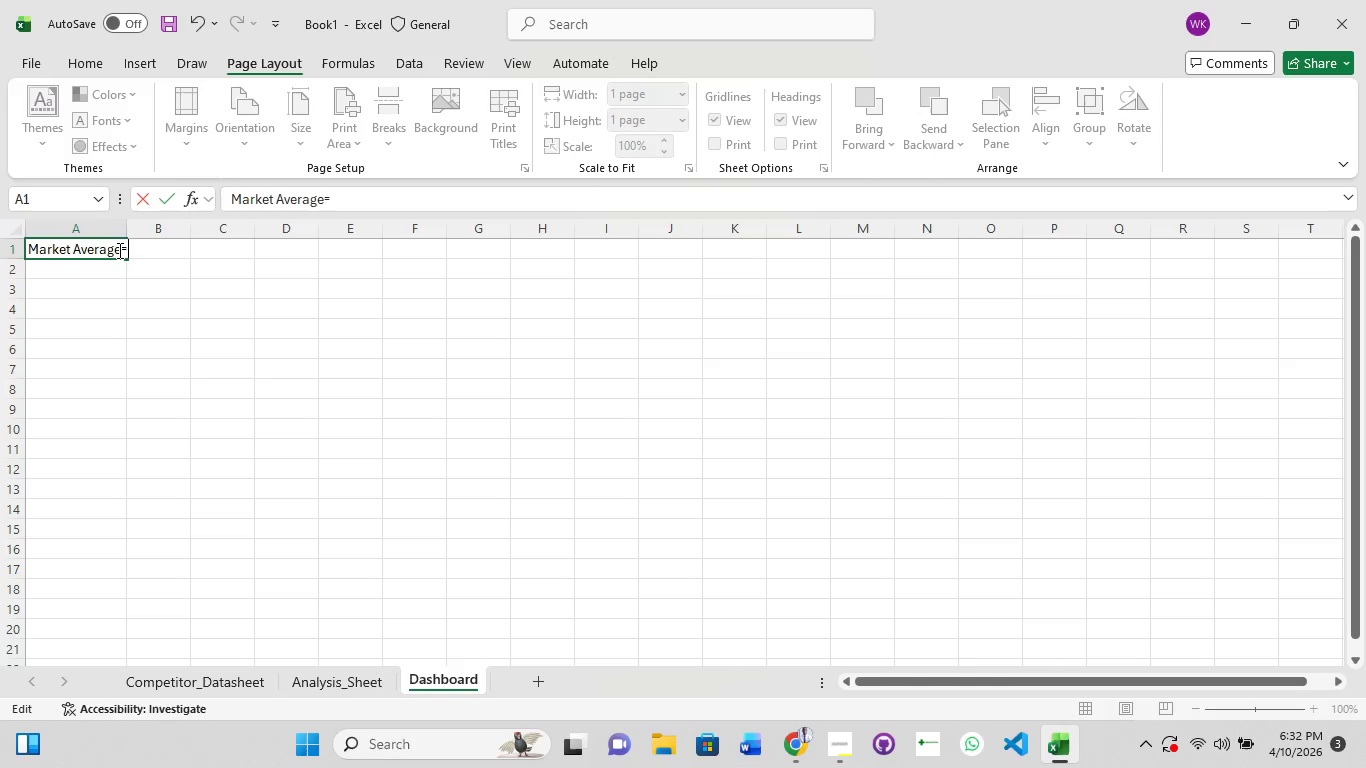 
key(Control+ControlLeft)
 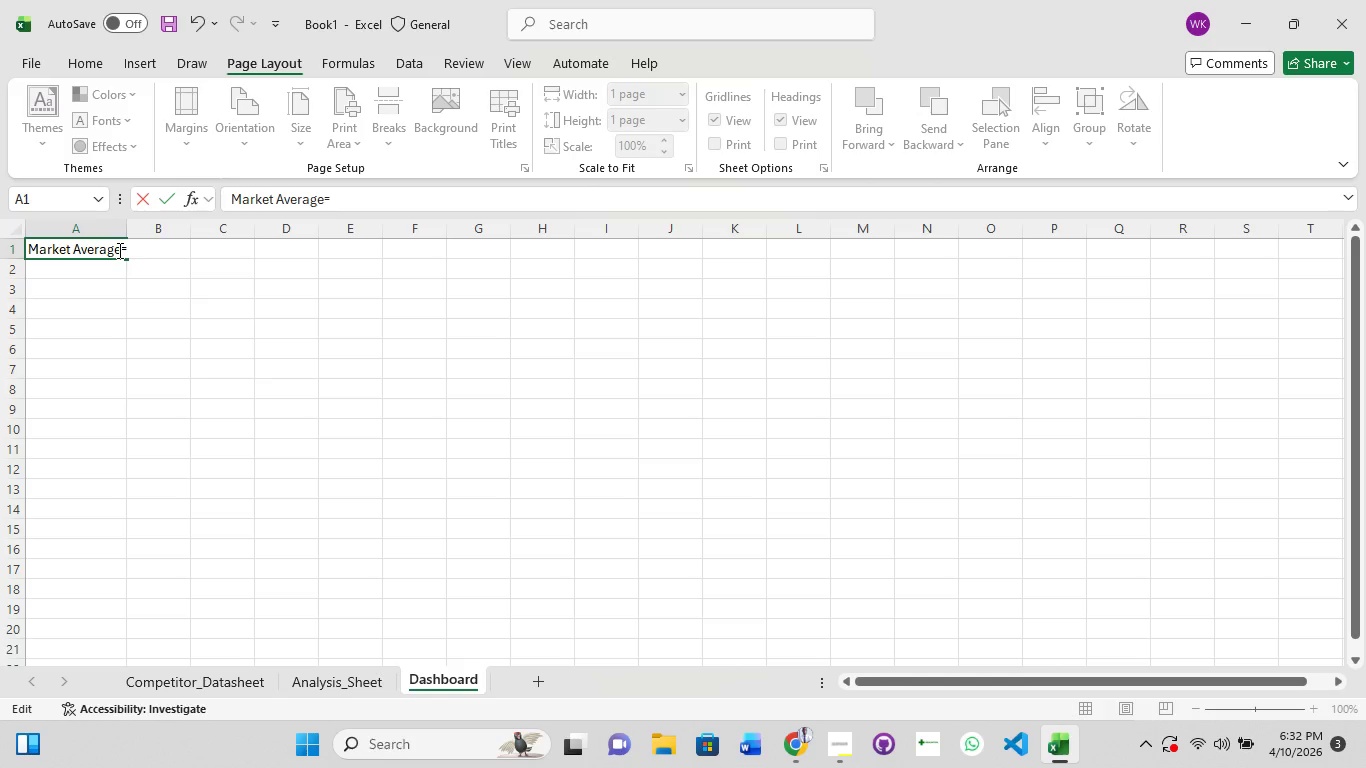 
key(Space)
 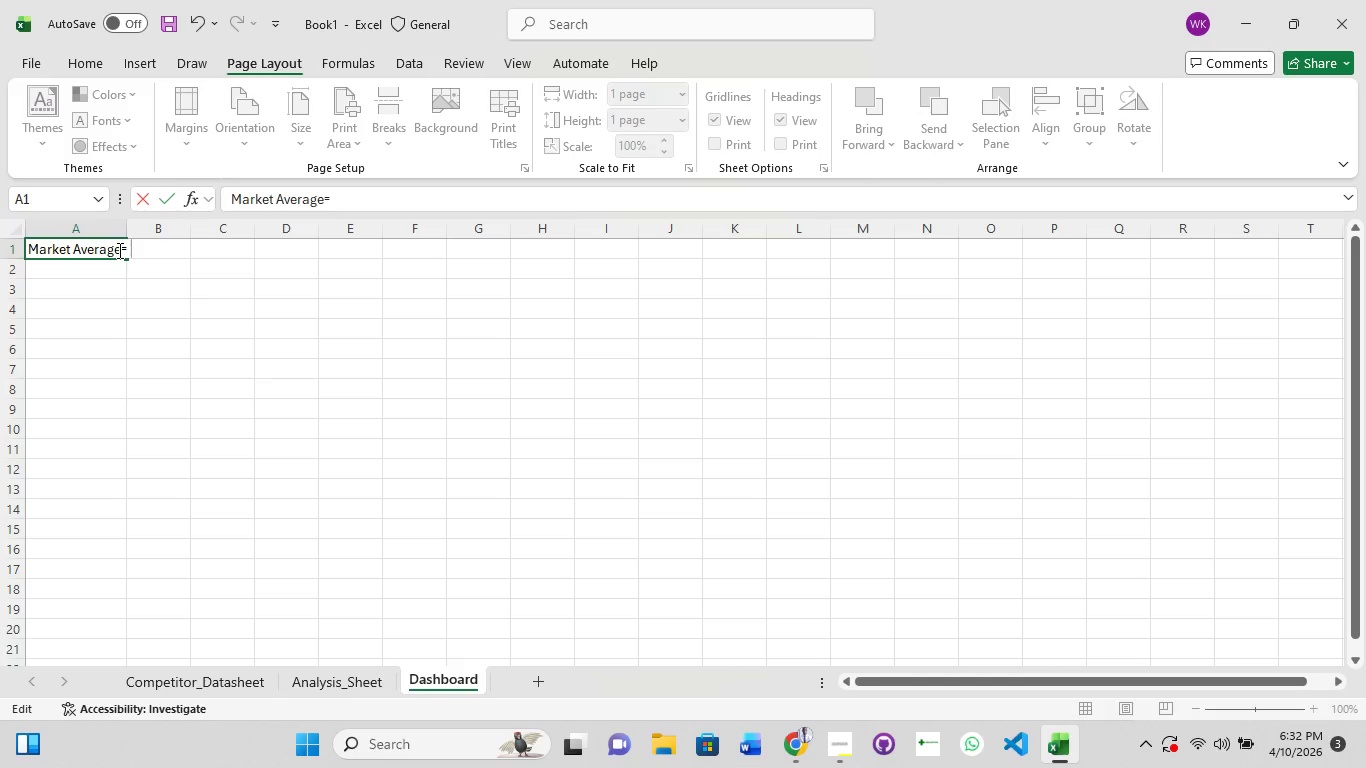 
key(Control+V)
 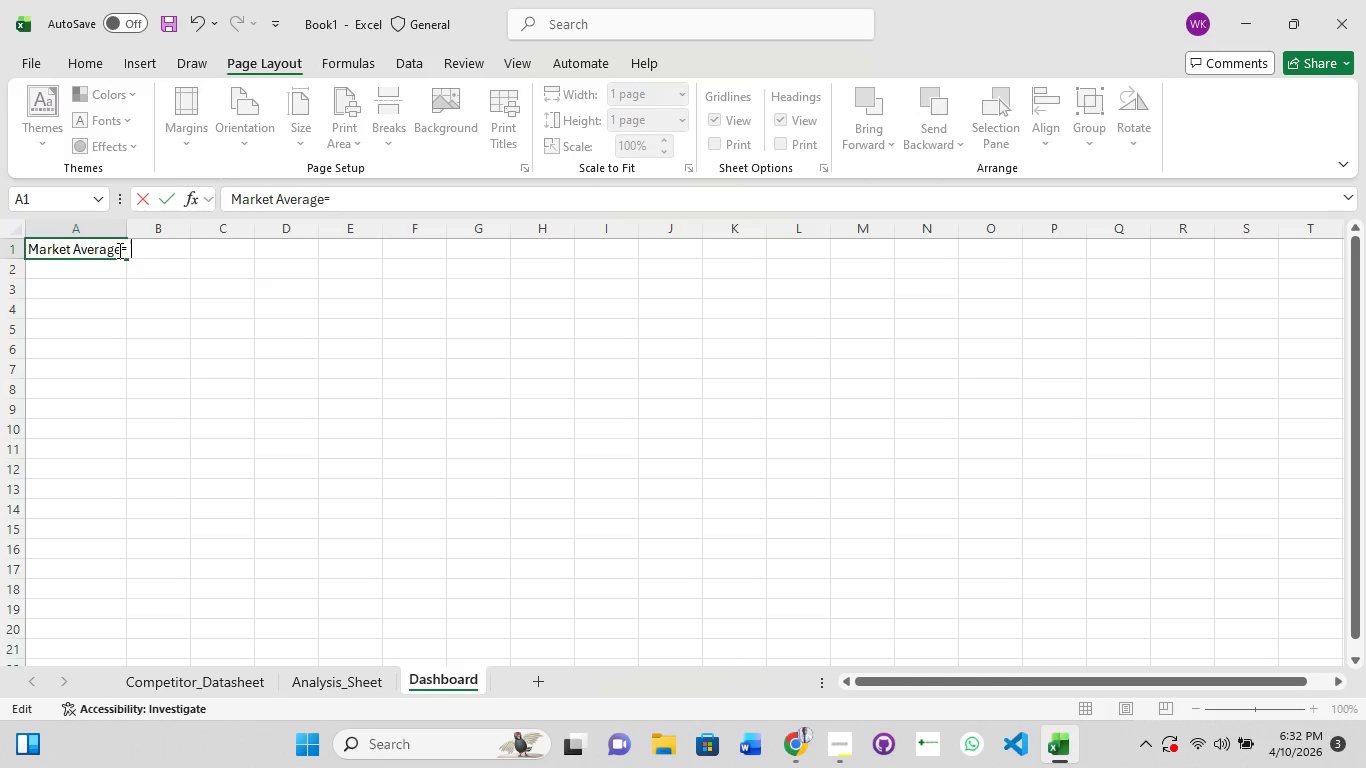 
key(Backspace)
 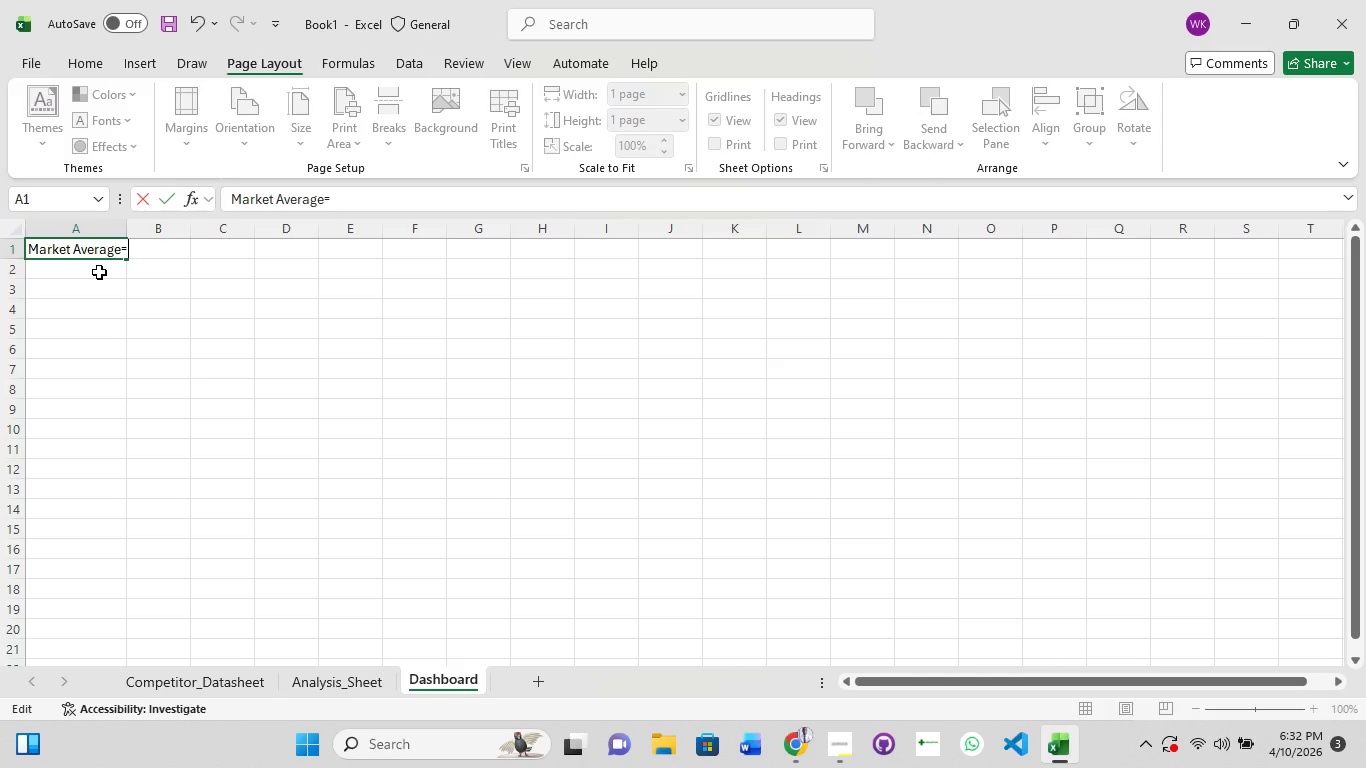 
key(Backspace)
 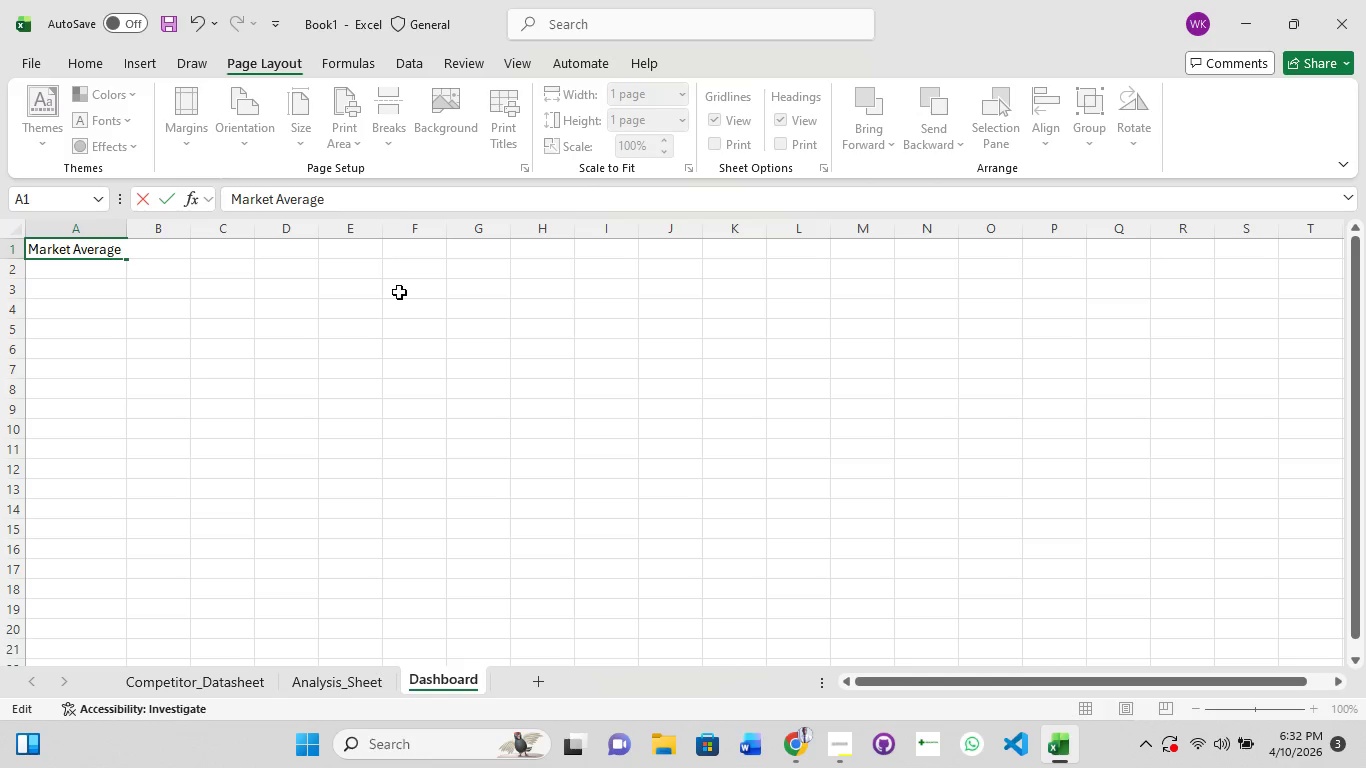 
left_click([399, 297])
 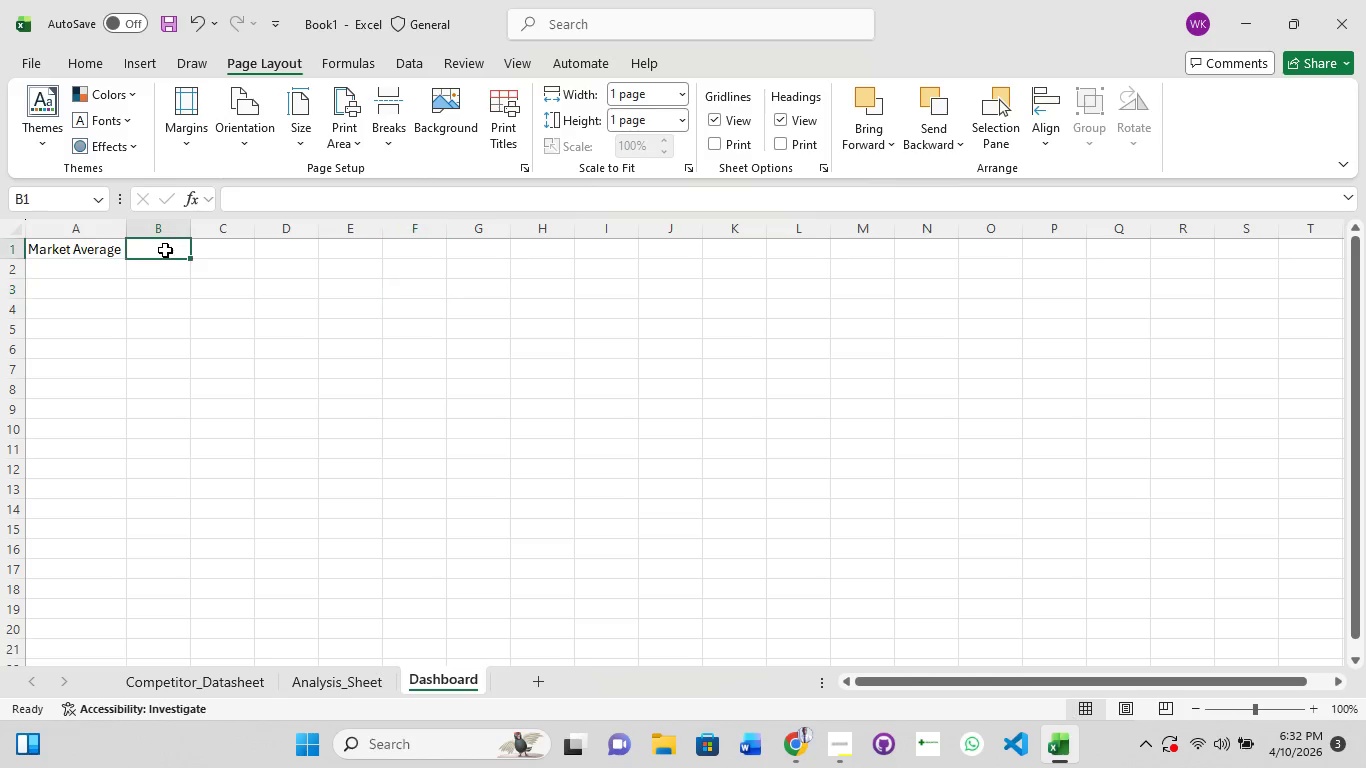 
double_click([165, 250])
 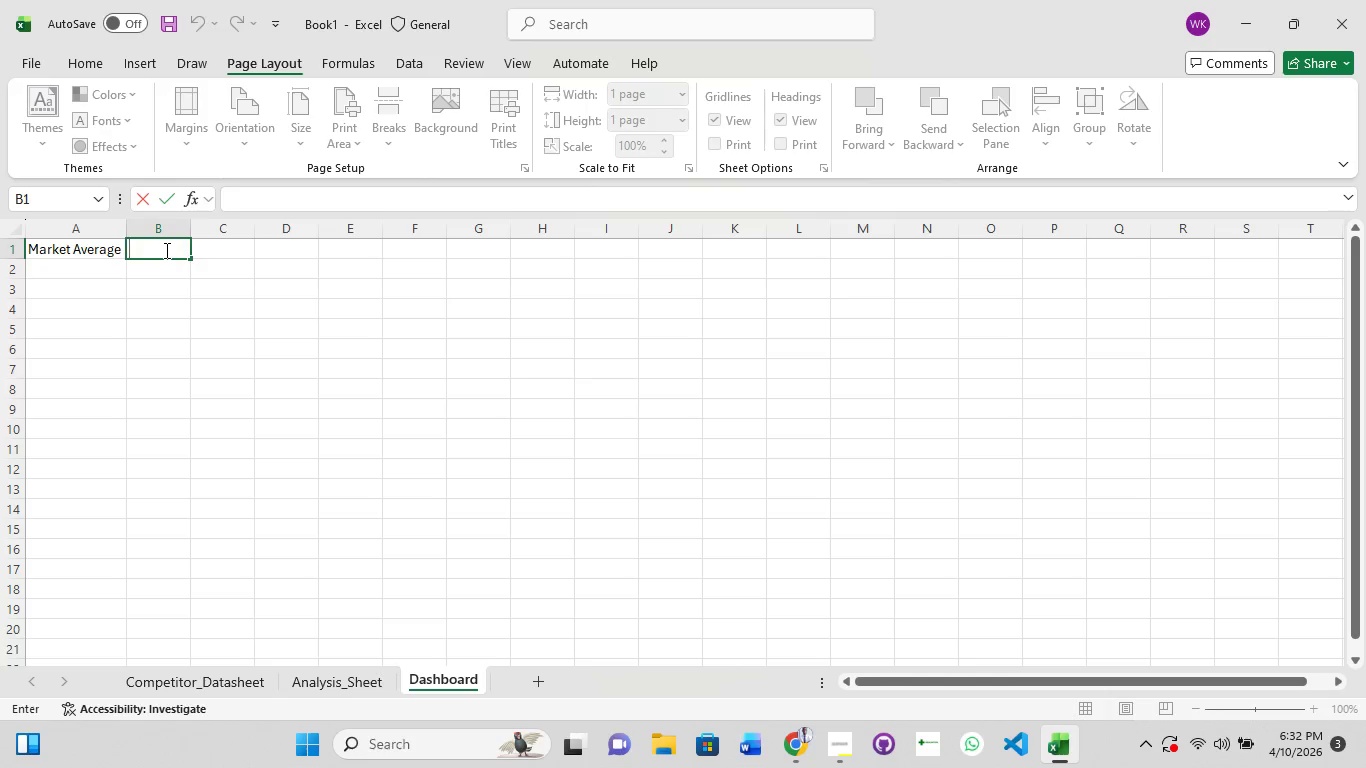 
key(Control+V)
 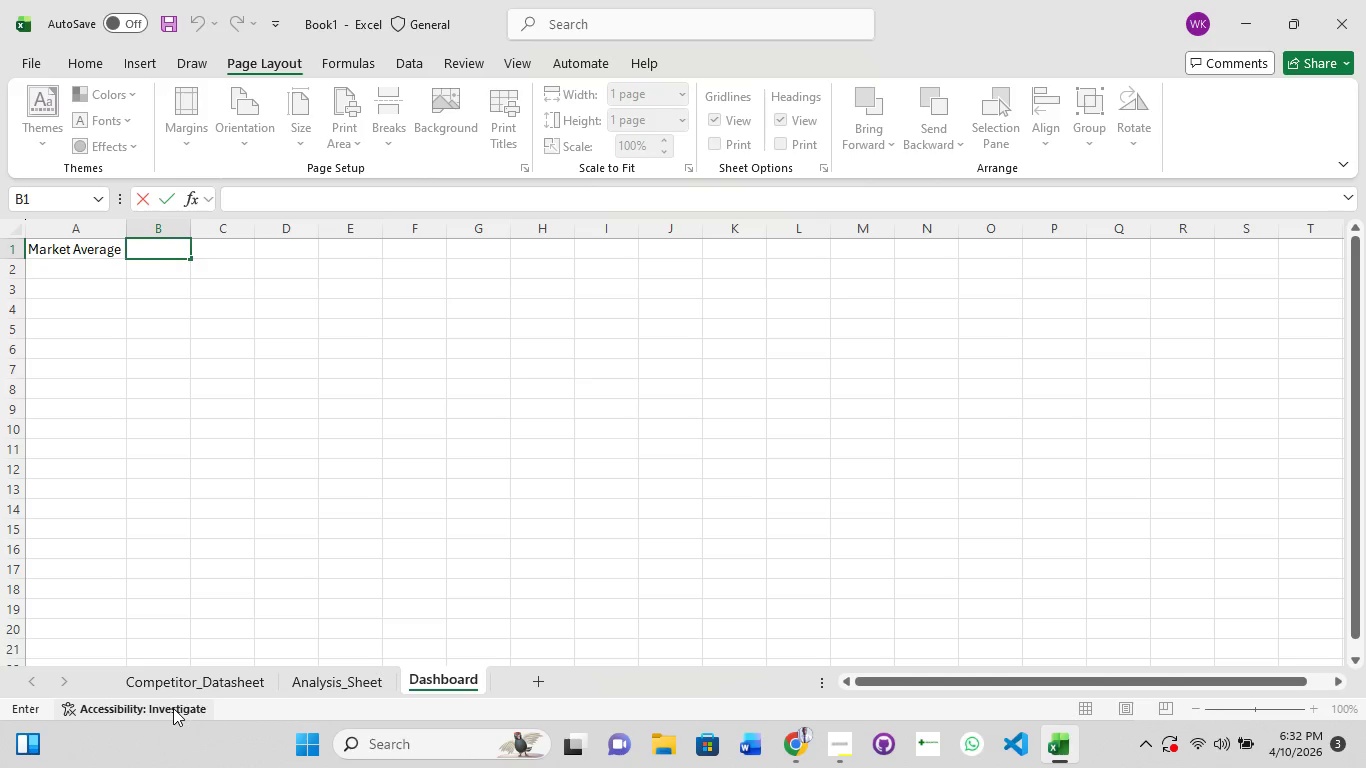 
left_click([172, 683])
 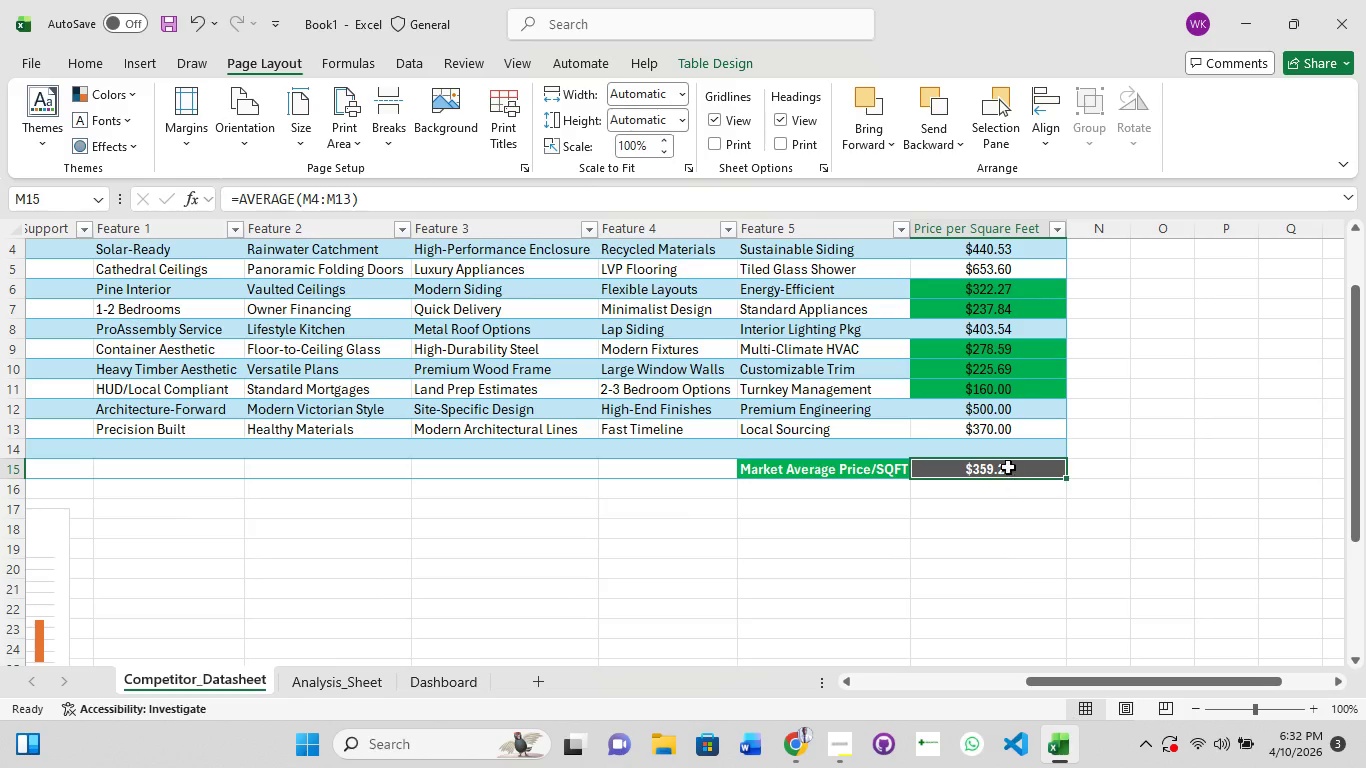 
left_click([1008, 467])
 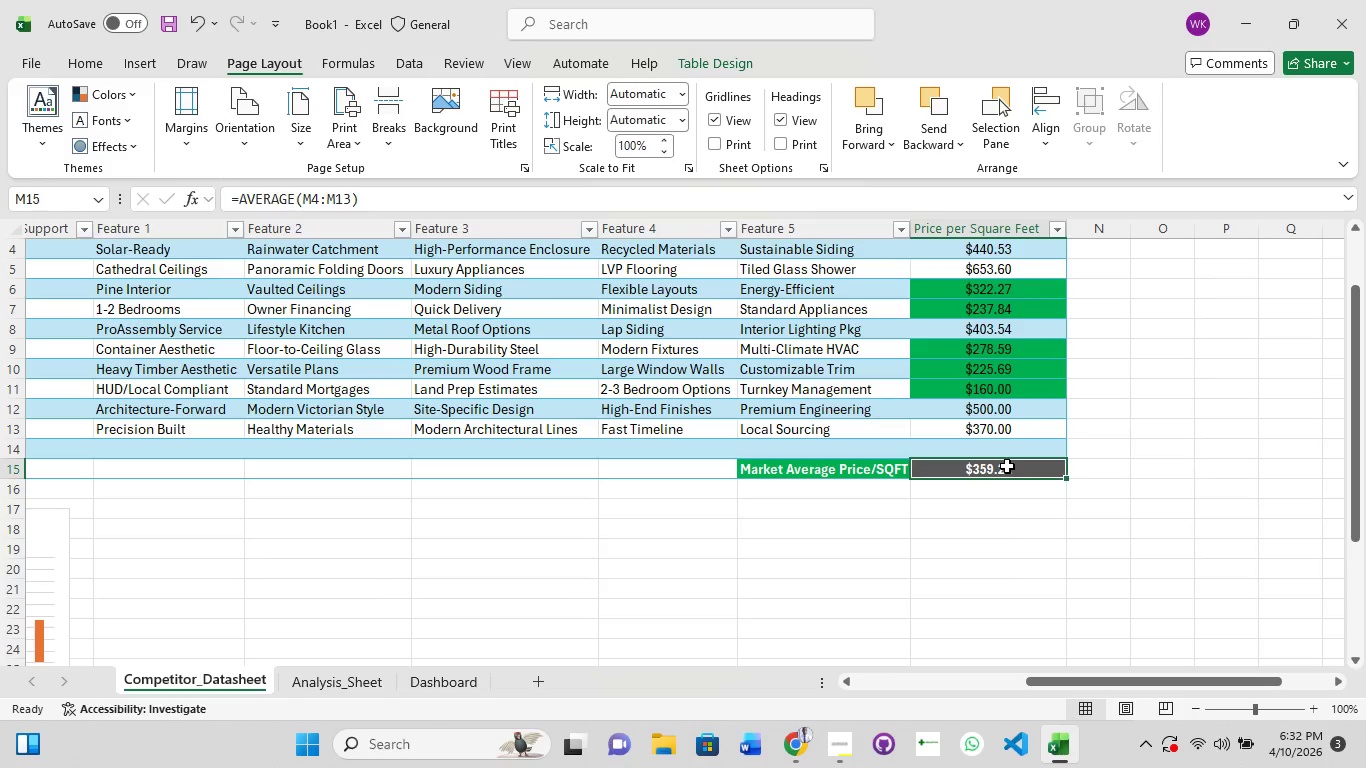 
right_click([1007, 466])
 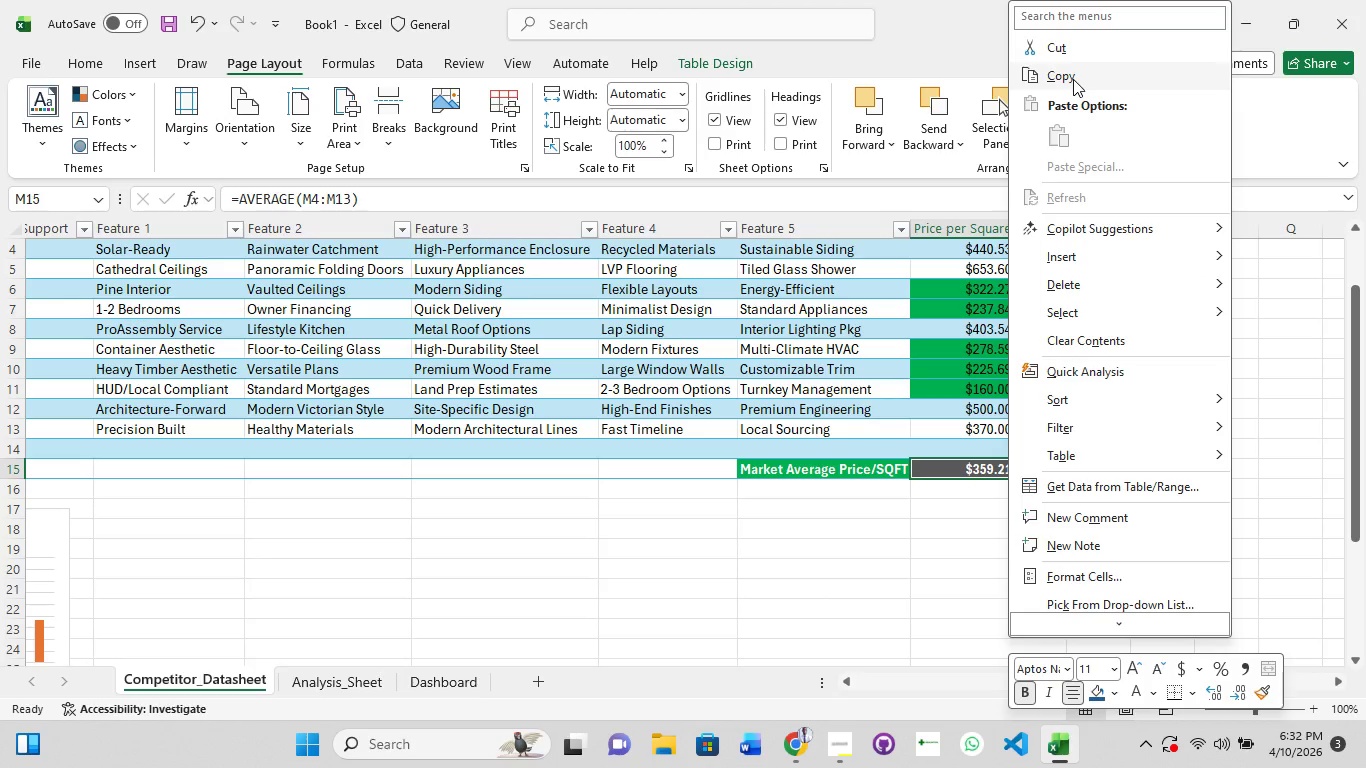 
left_click([1073, 79])
 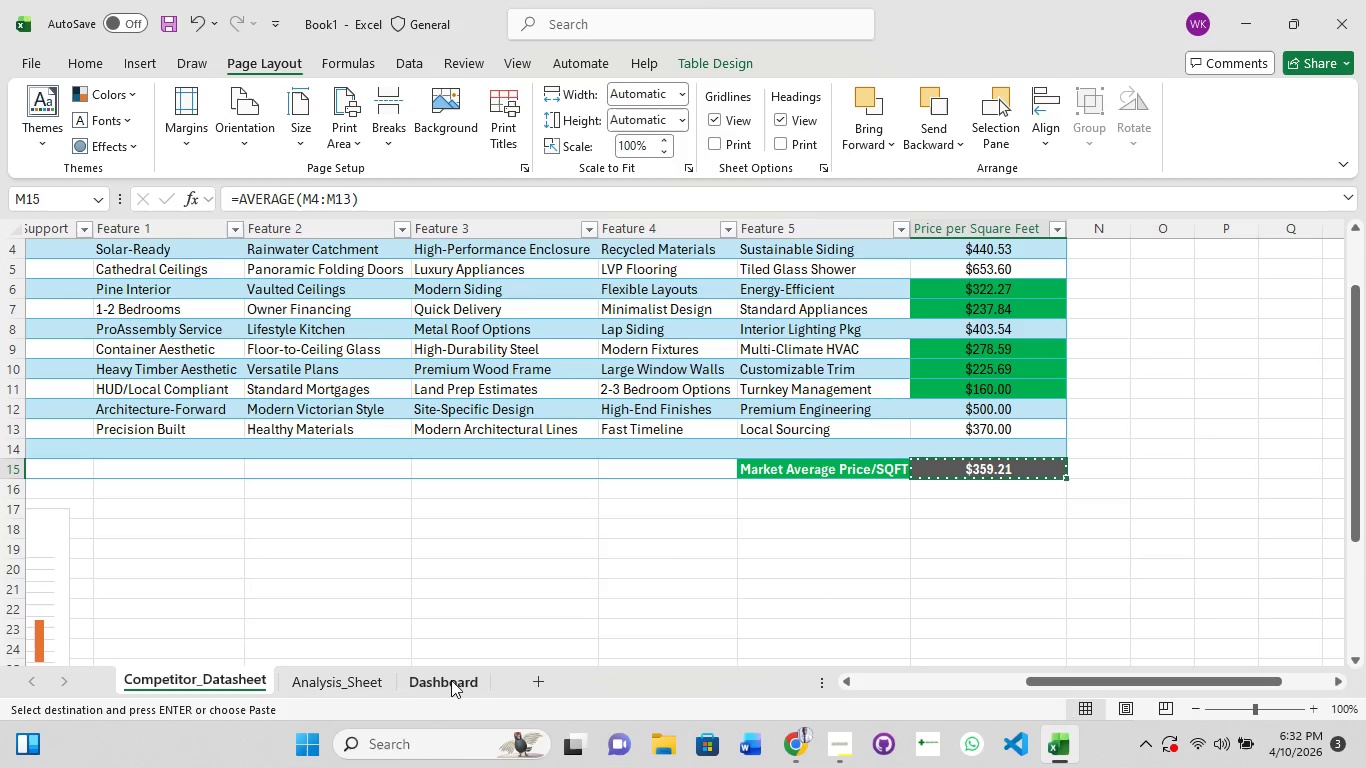 
left_click([451, 680])
 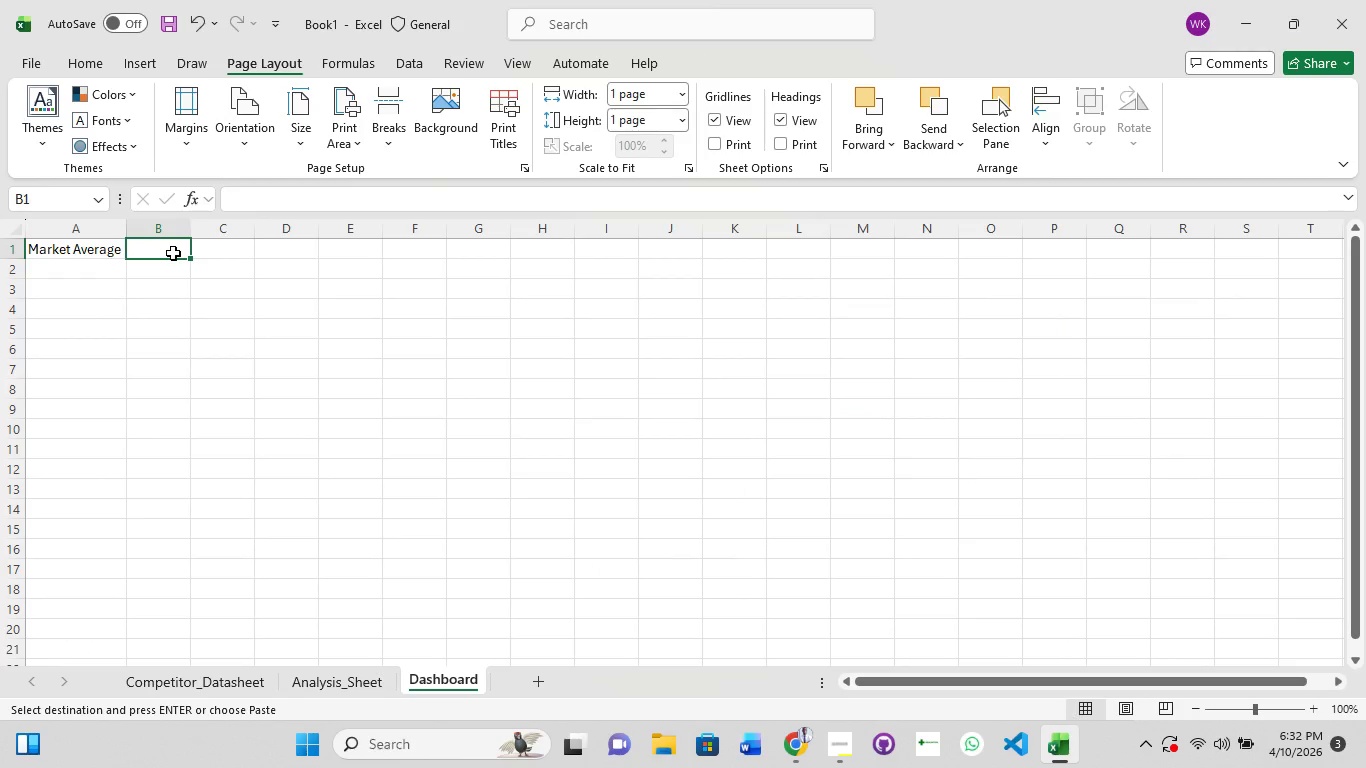 
key(Control+V)
 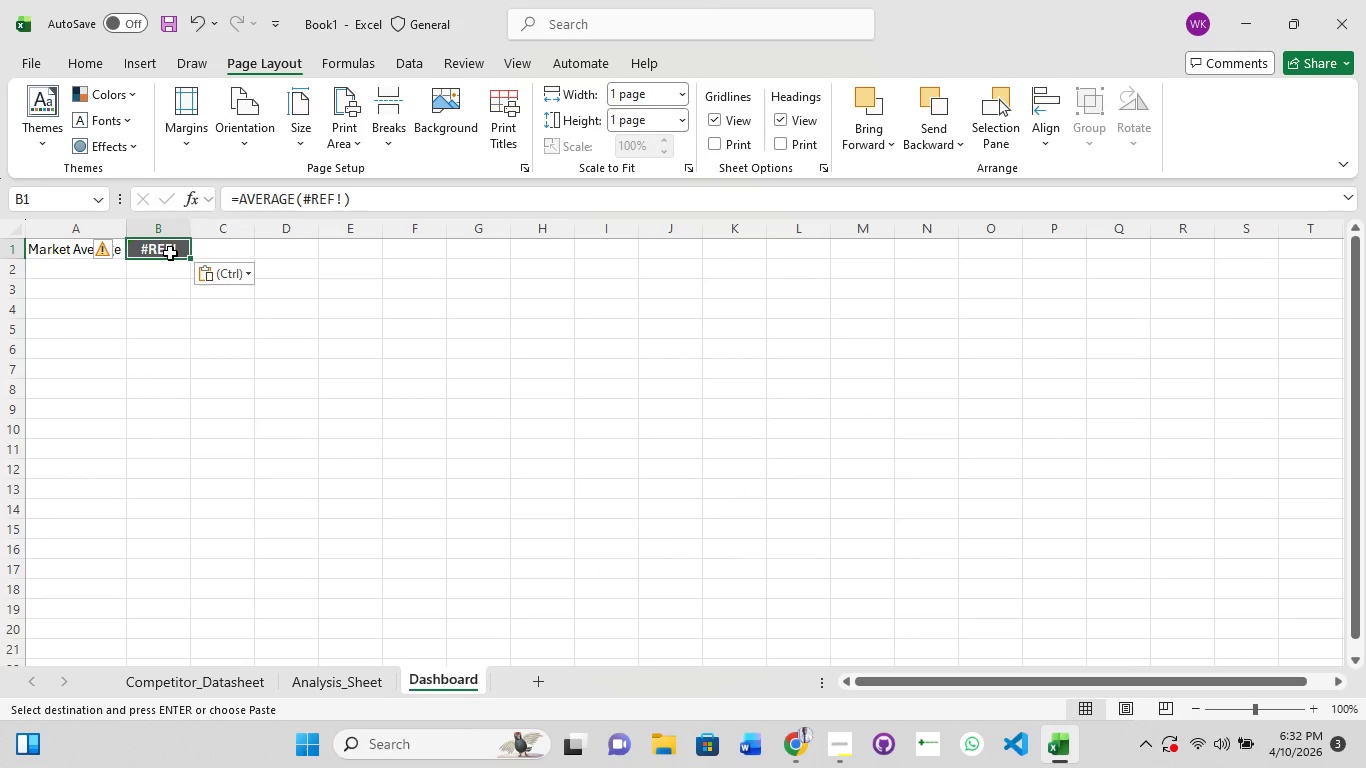 
left_click([170, 253])
 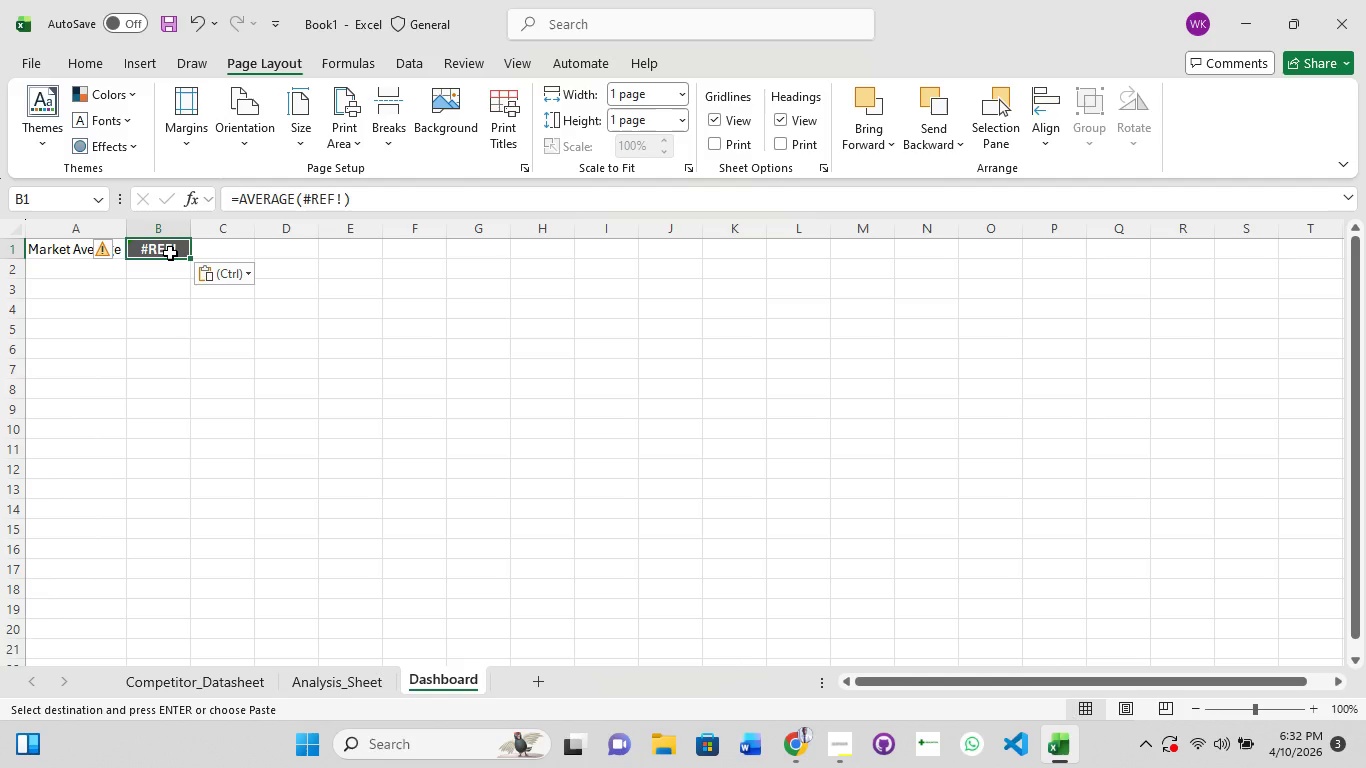 
left_click([170, 253])
 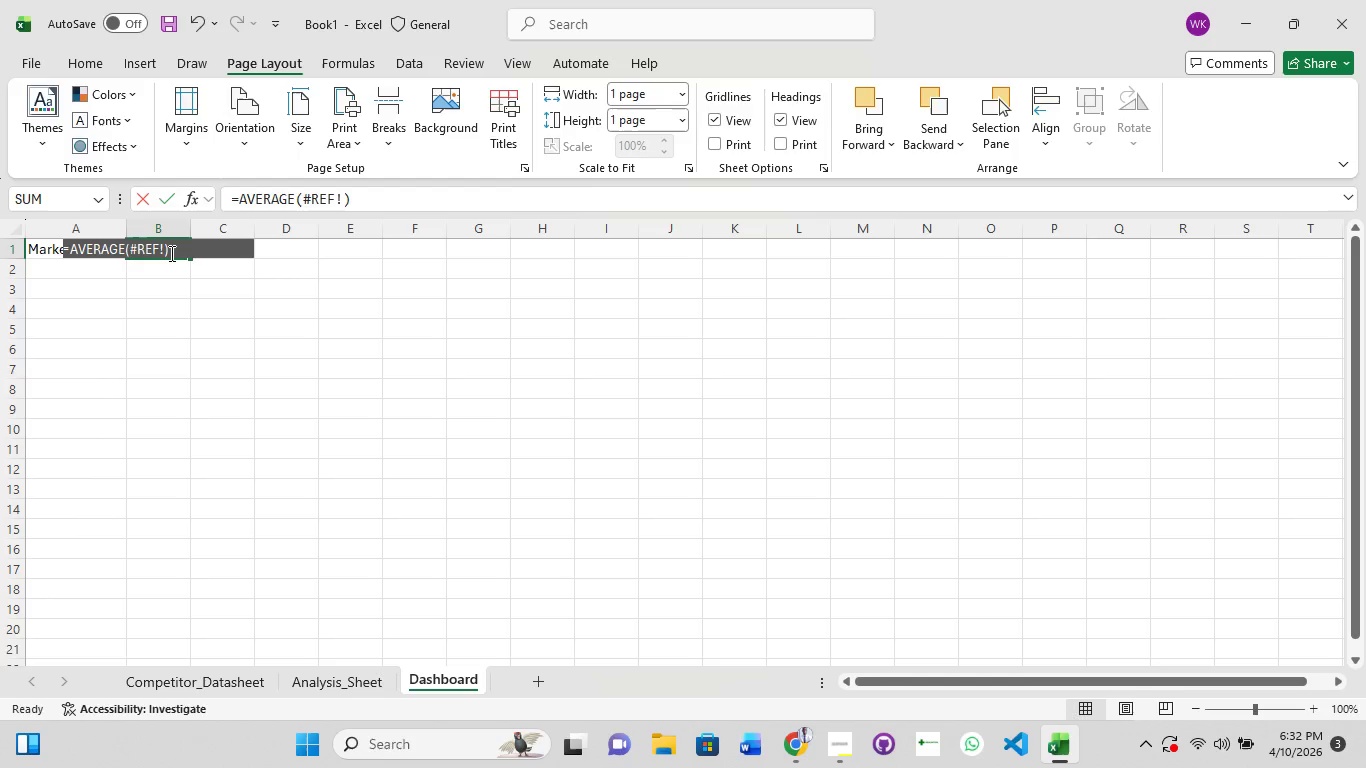 
double_click([170, 253])
 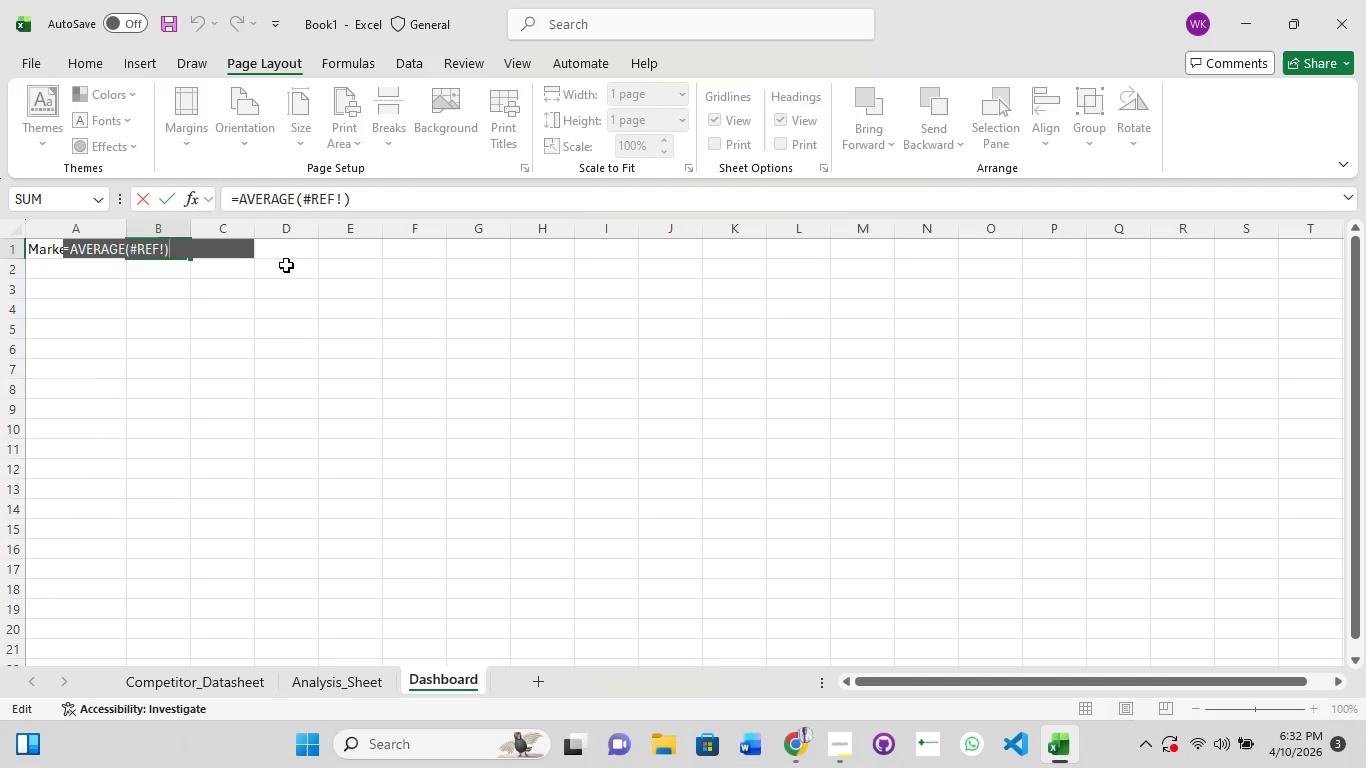 
left_click([297, 257])
 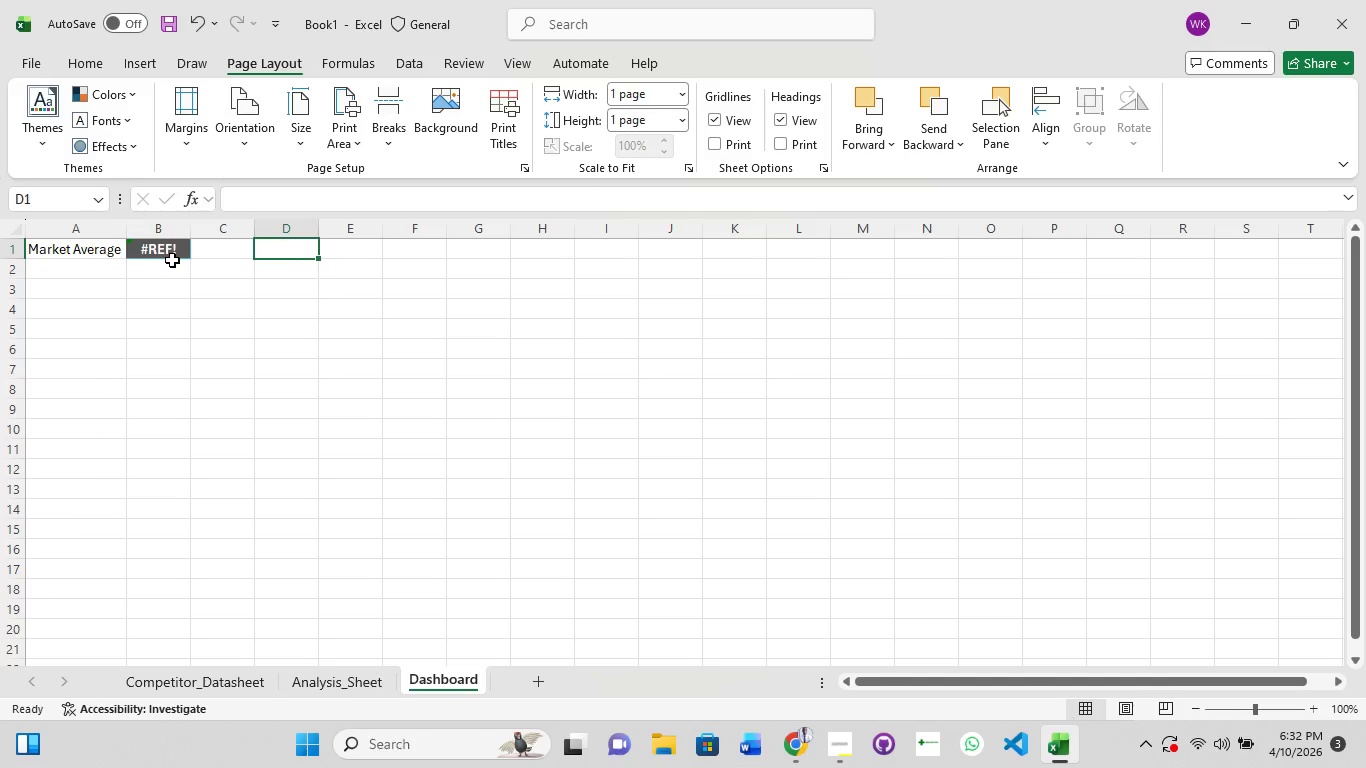 
key(Delete)
 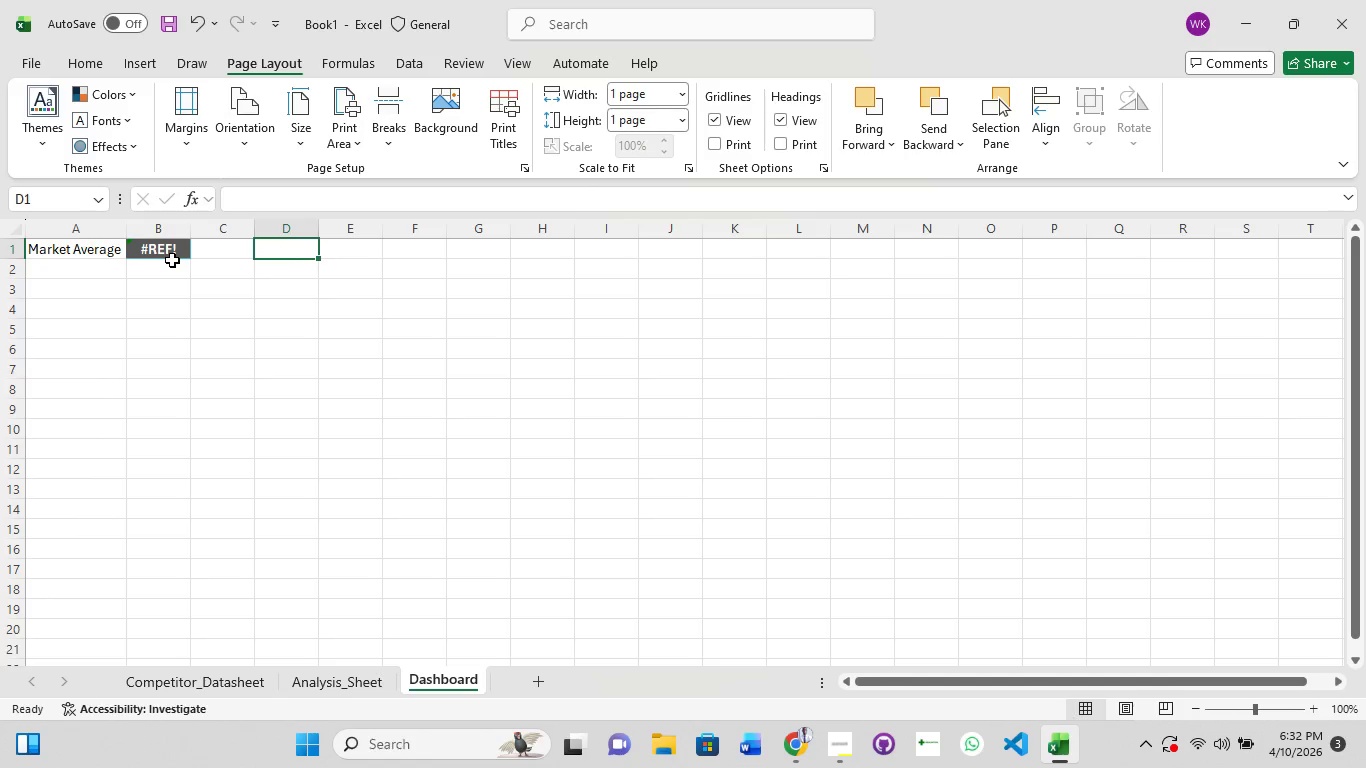 
key(Delete)
 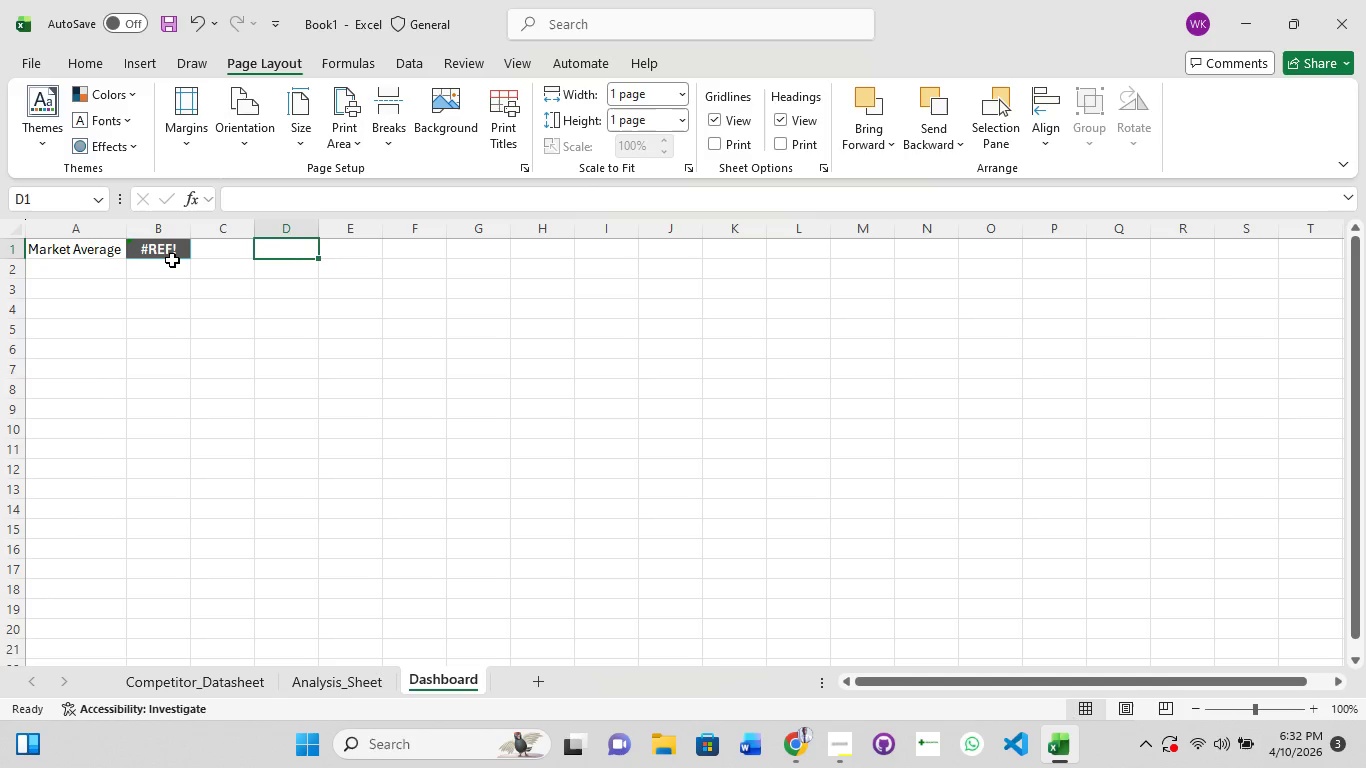 
key(Delete)
 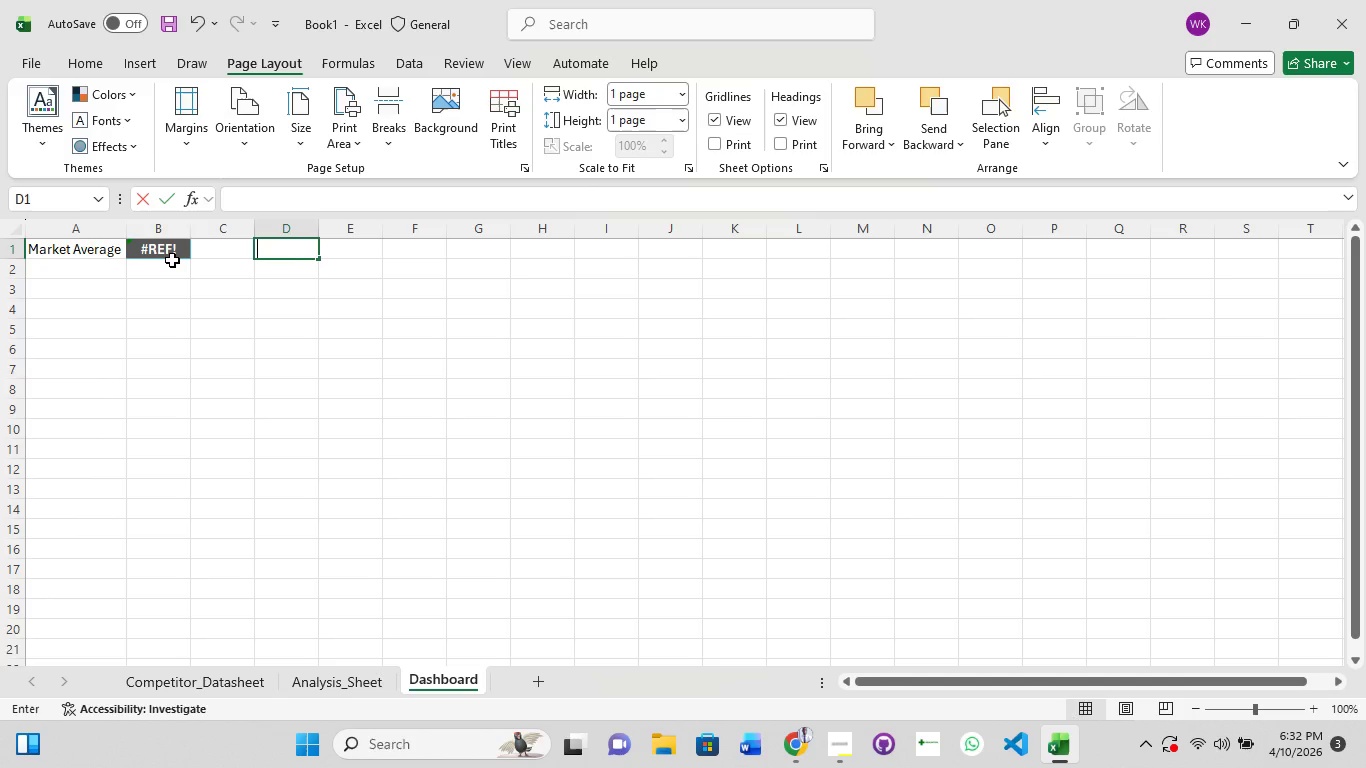 
key(Backspace)
 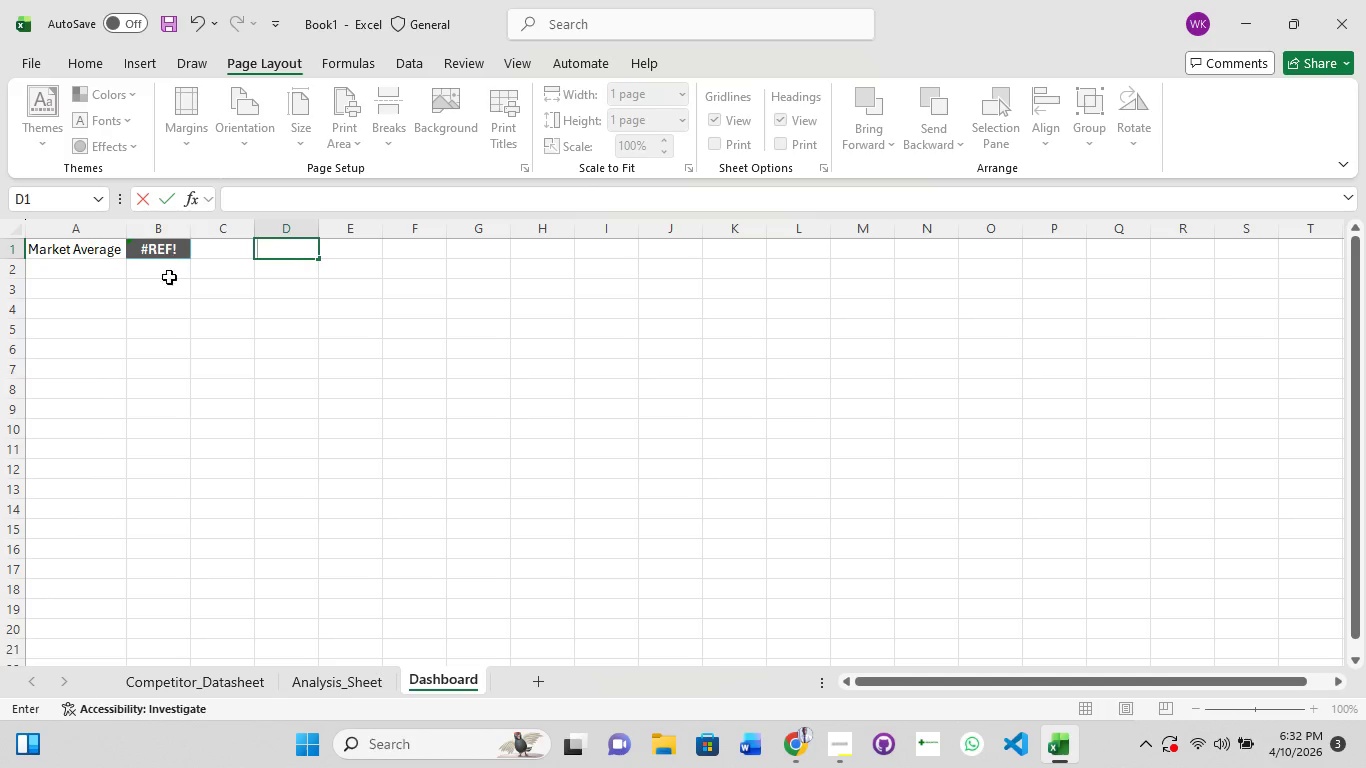 
left_click([167, 336])
 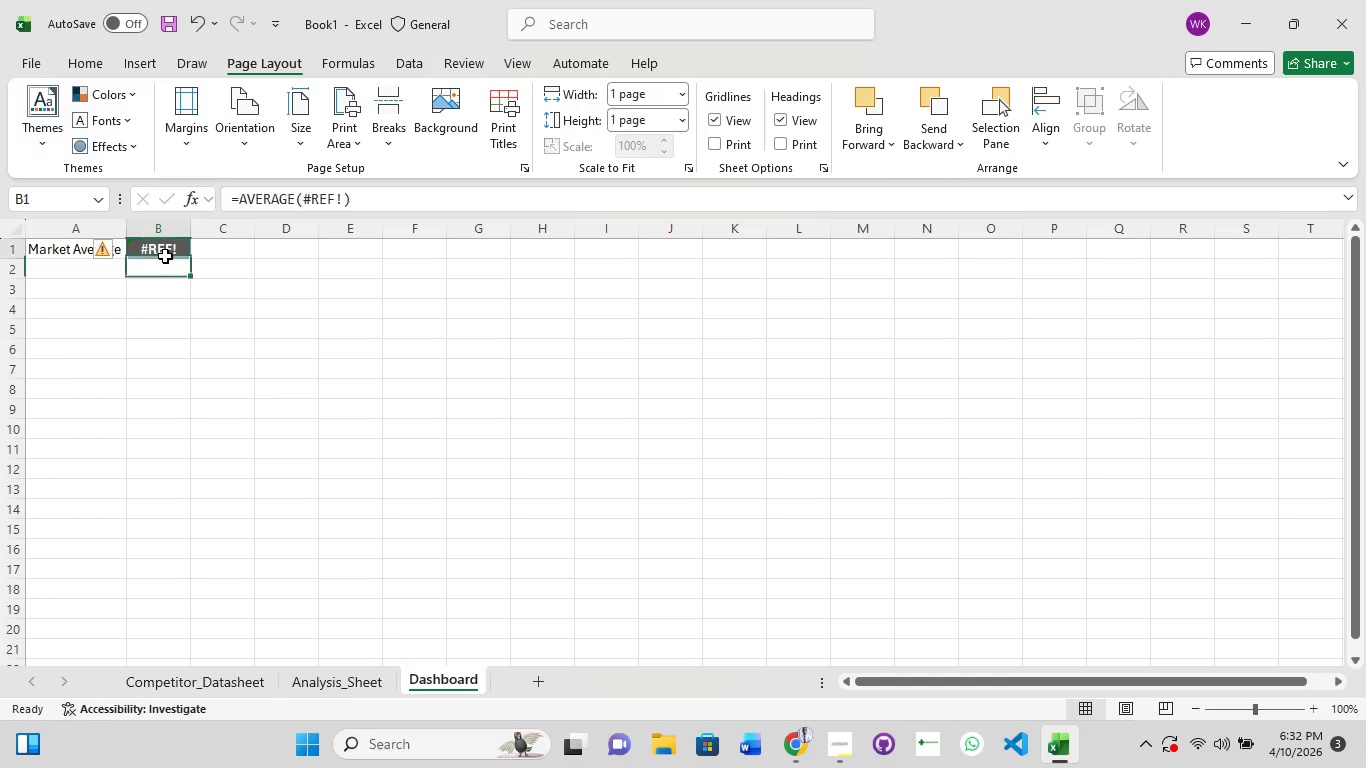 
left_click([165, 256])
 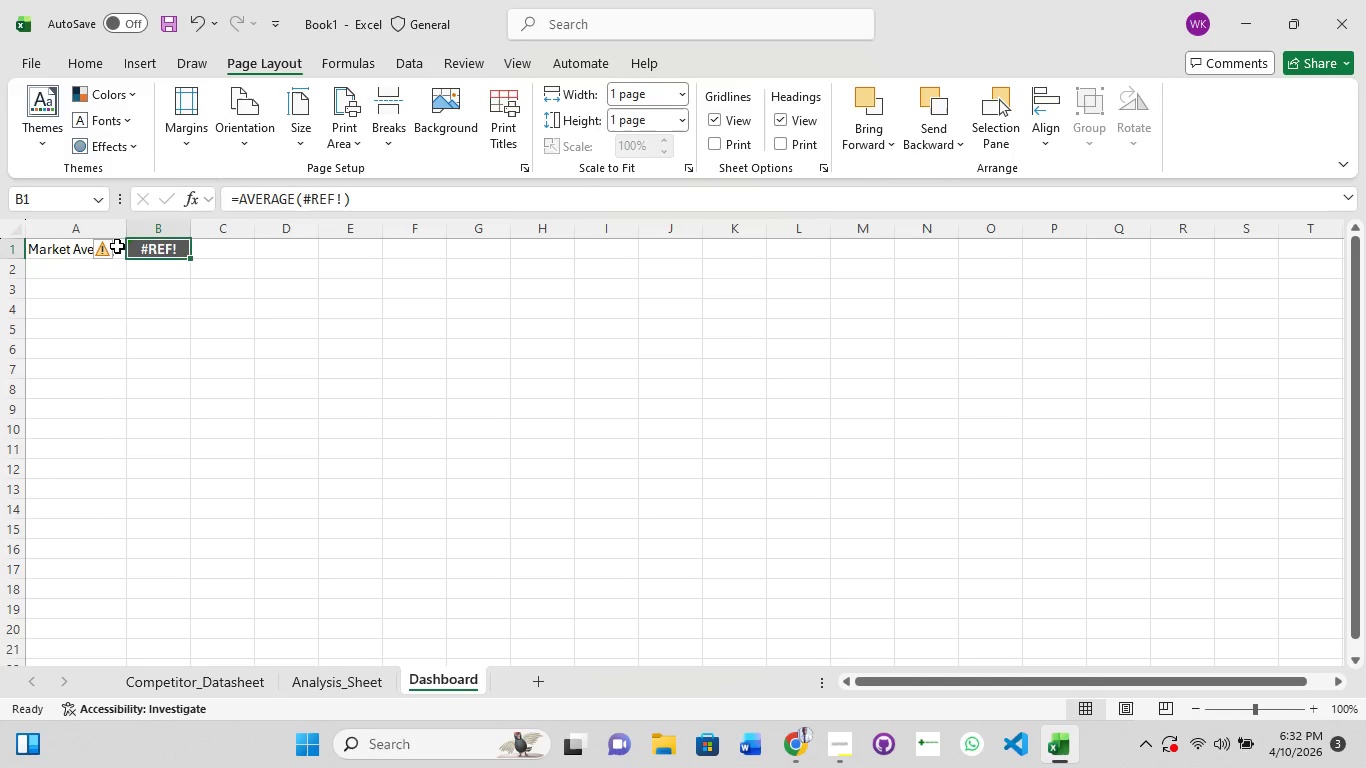 
left_click([103, 249])
 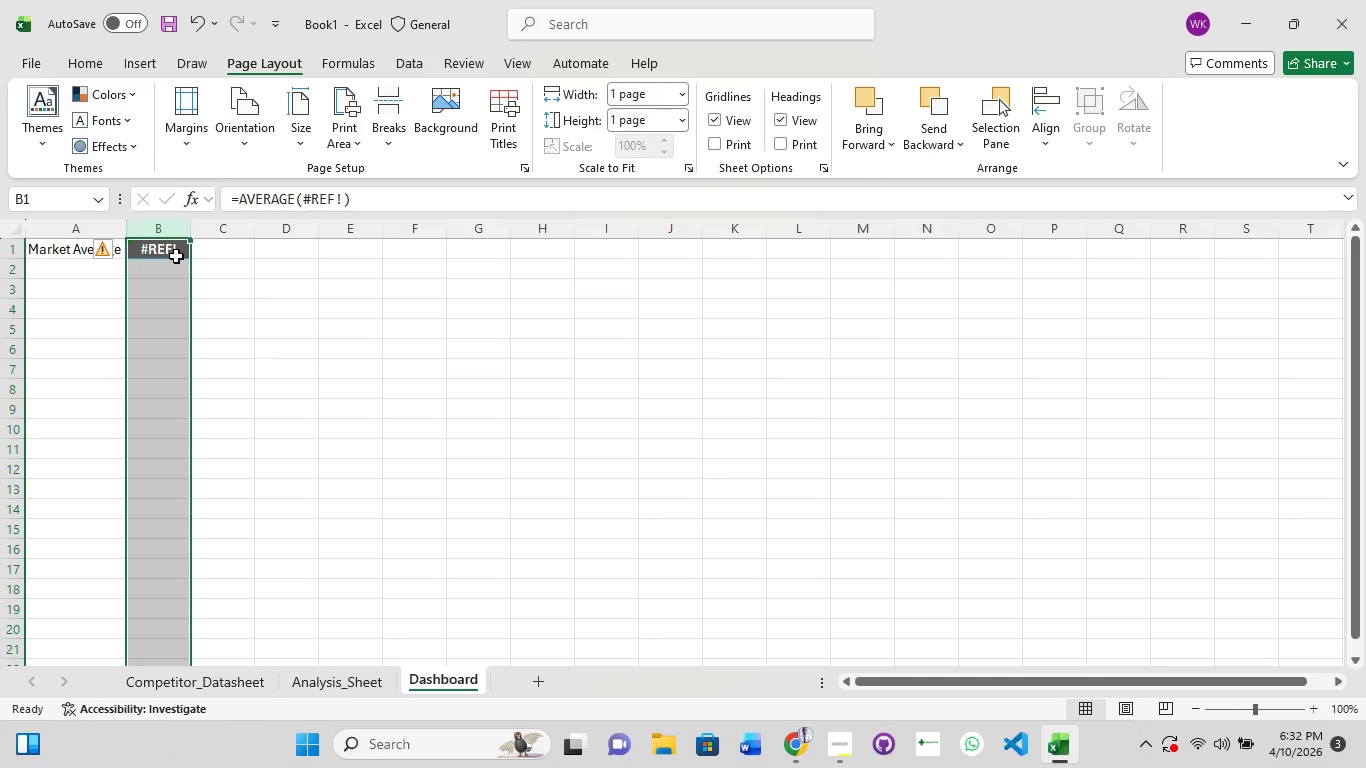 
left_click([175, 252])
 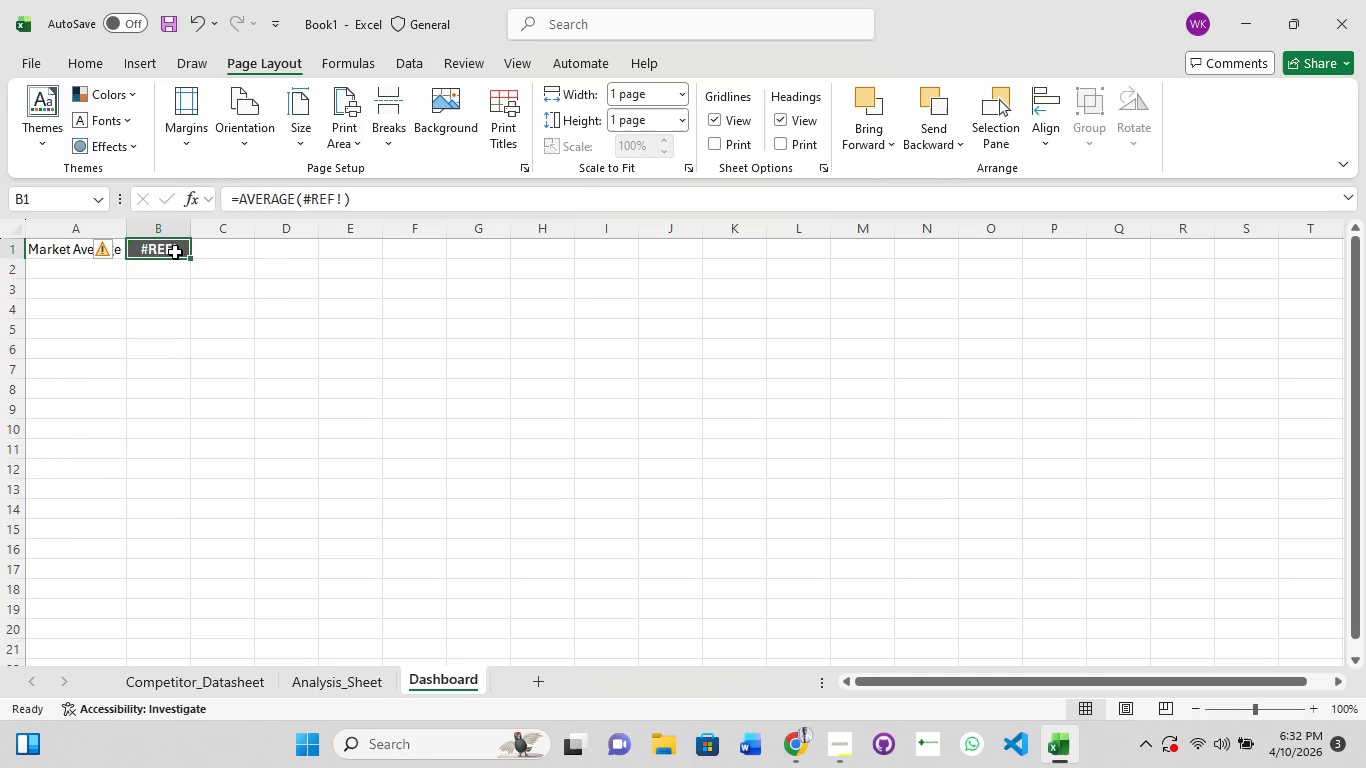 
key(Delete)
 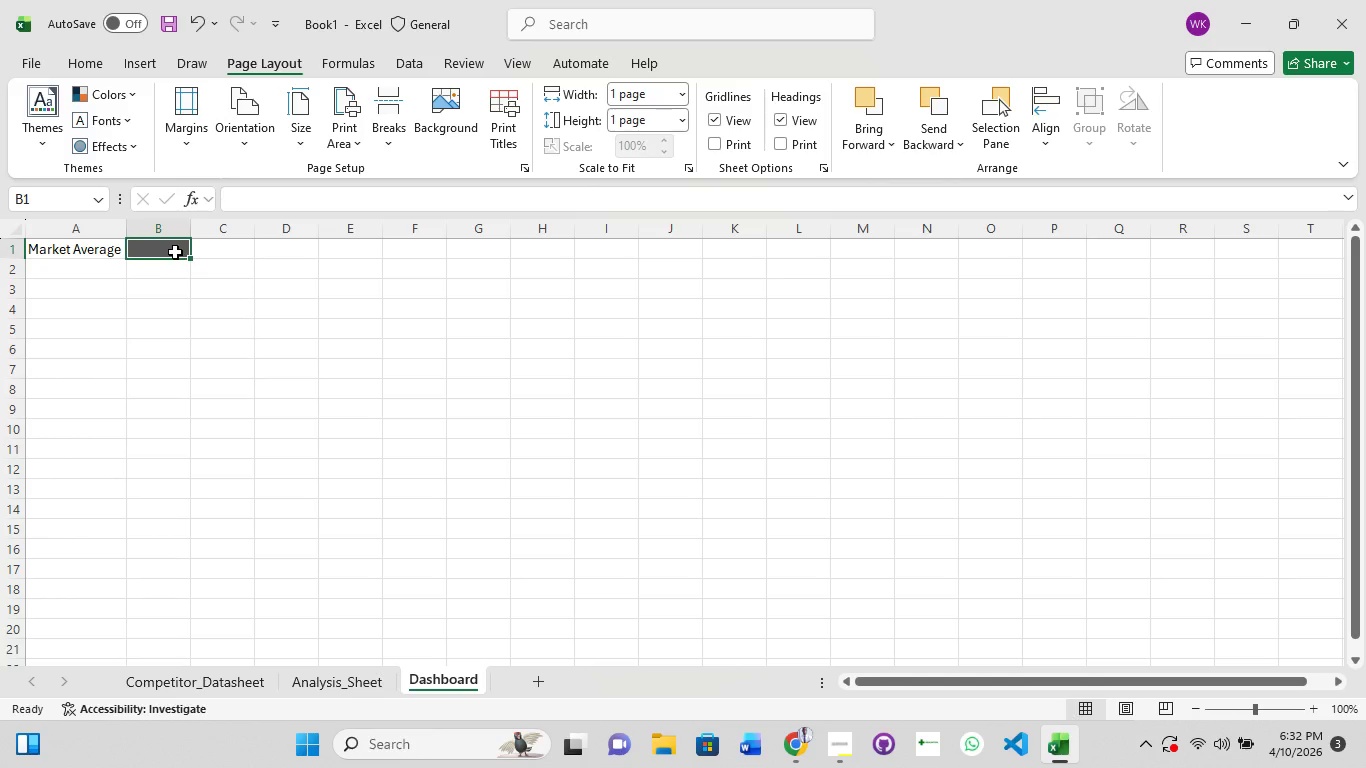 
left_click_drag(start_coordinate=[175, 259], to_coordinate=[253, 413])
 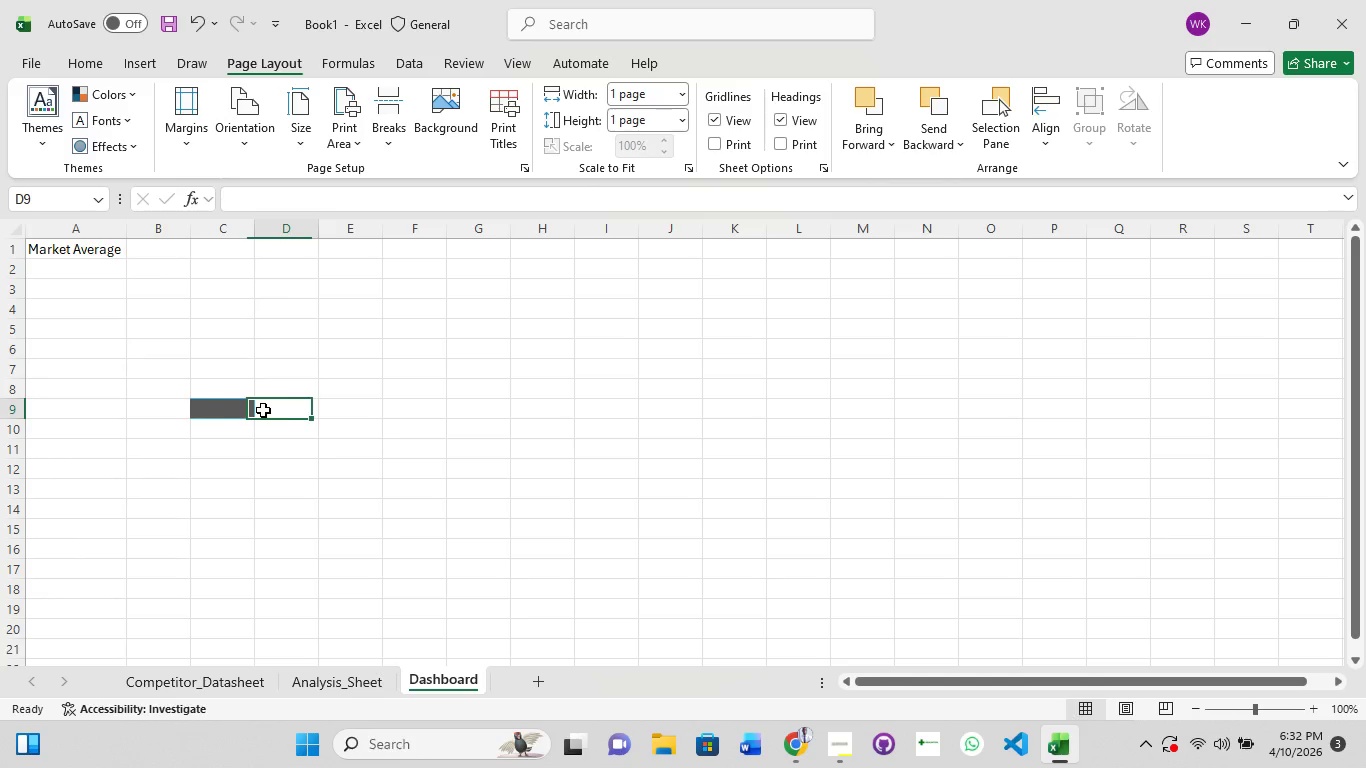 
left_click([263, 410])
 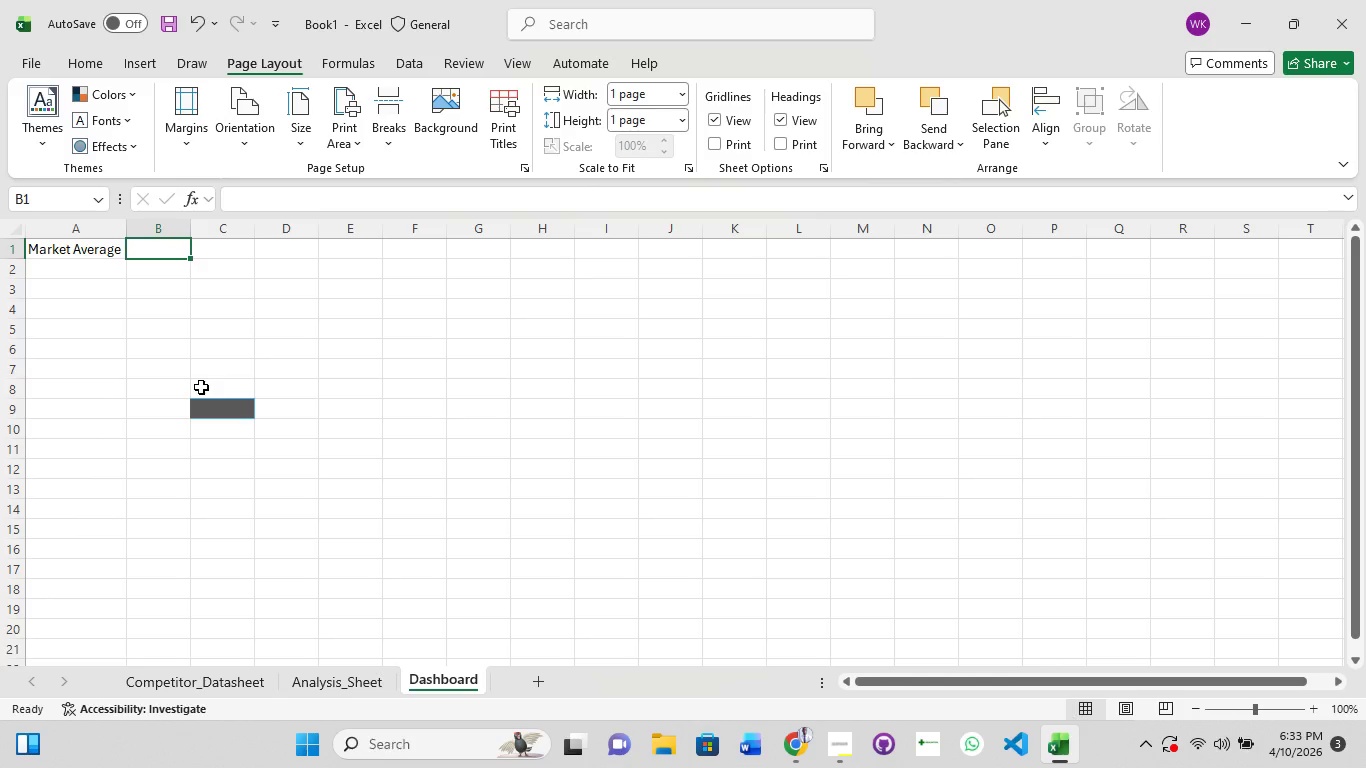 
wait(22.97)
 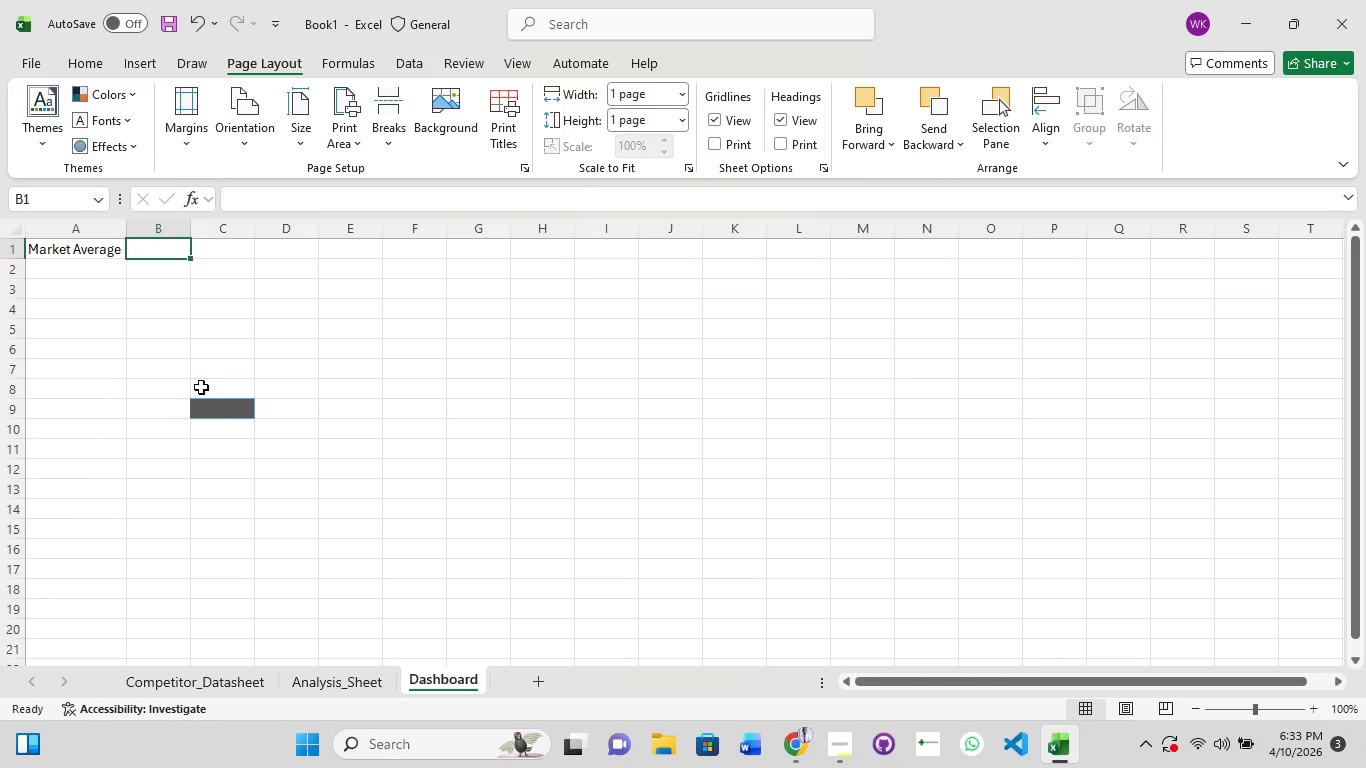 
key(Delete)
 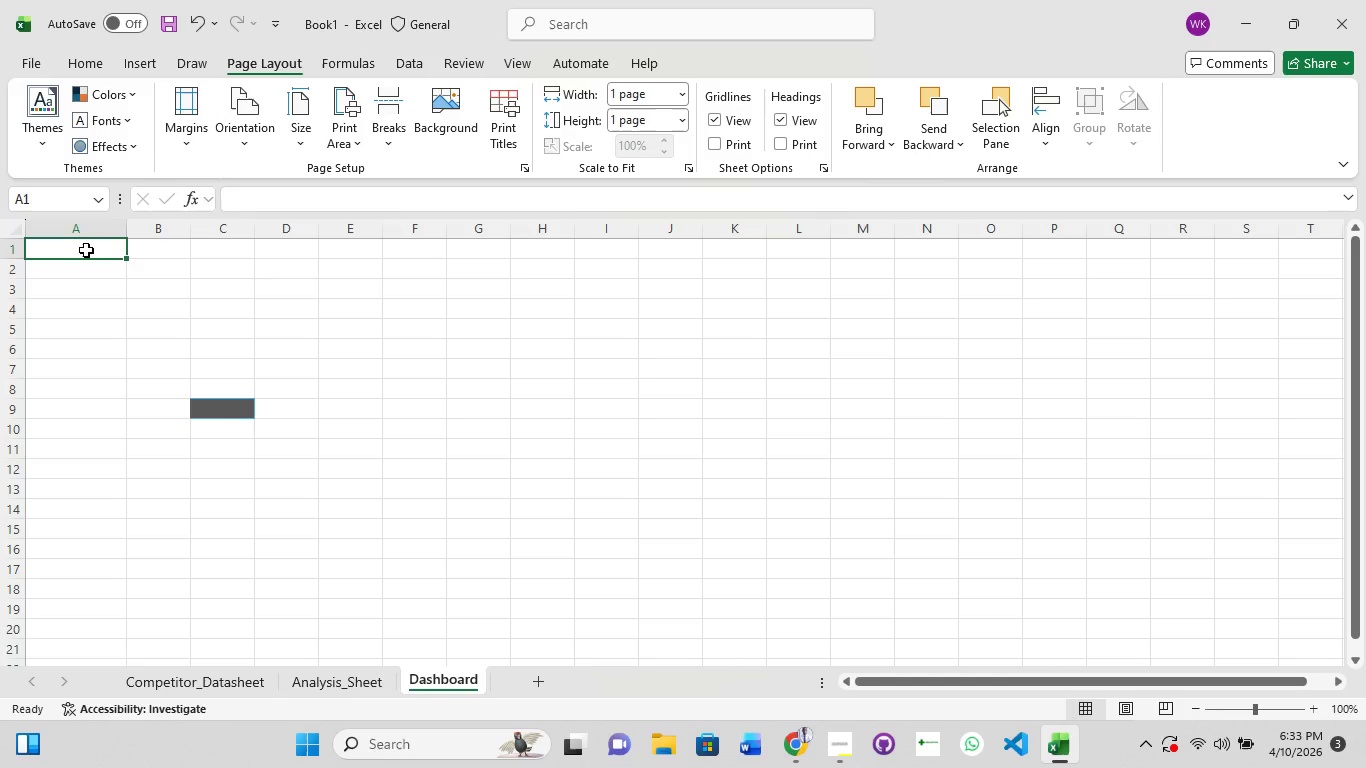 
left_click([86, 250])
 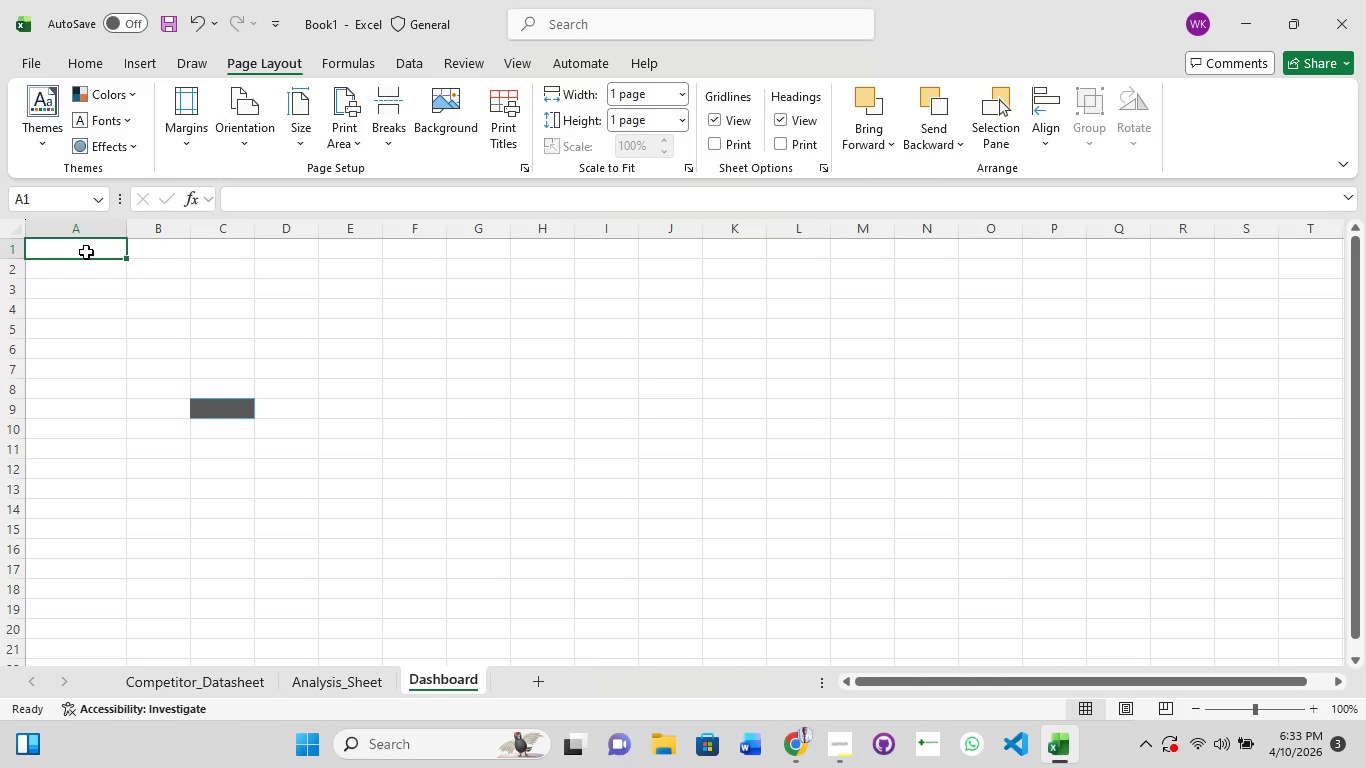 
left_click([86, 252])
 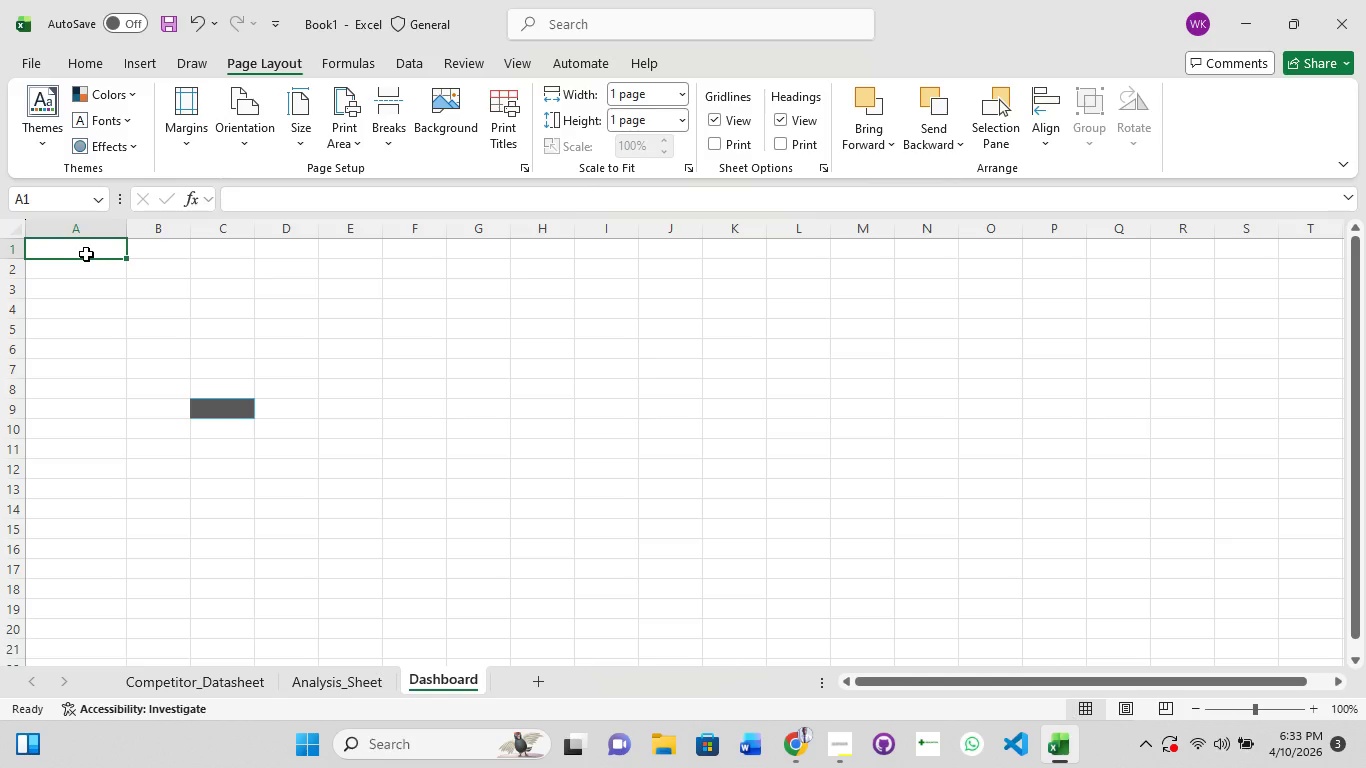 
type(AUSTIN )
key(Backspace)
key(Backspace)
key(Backspace)
key(Backspace)
key(Backspace)
key(Backspace)
type(ustin ADU m)
key(Backspace)
type(Market Analysis-Studio Model)
 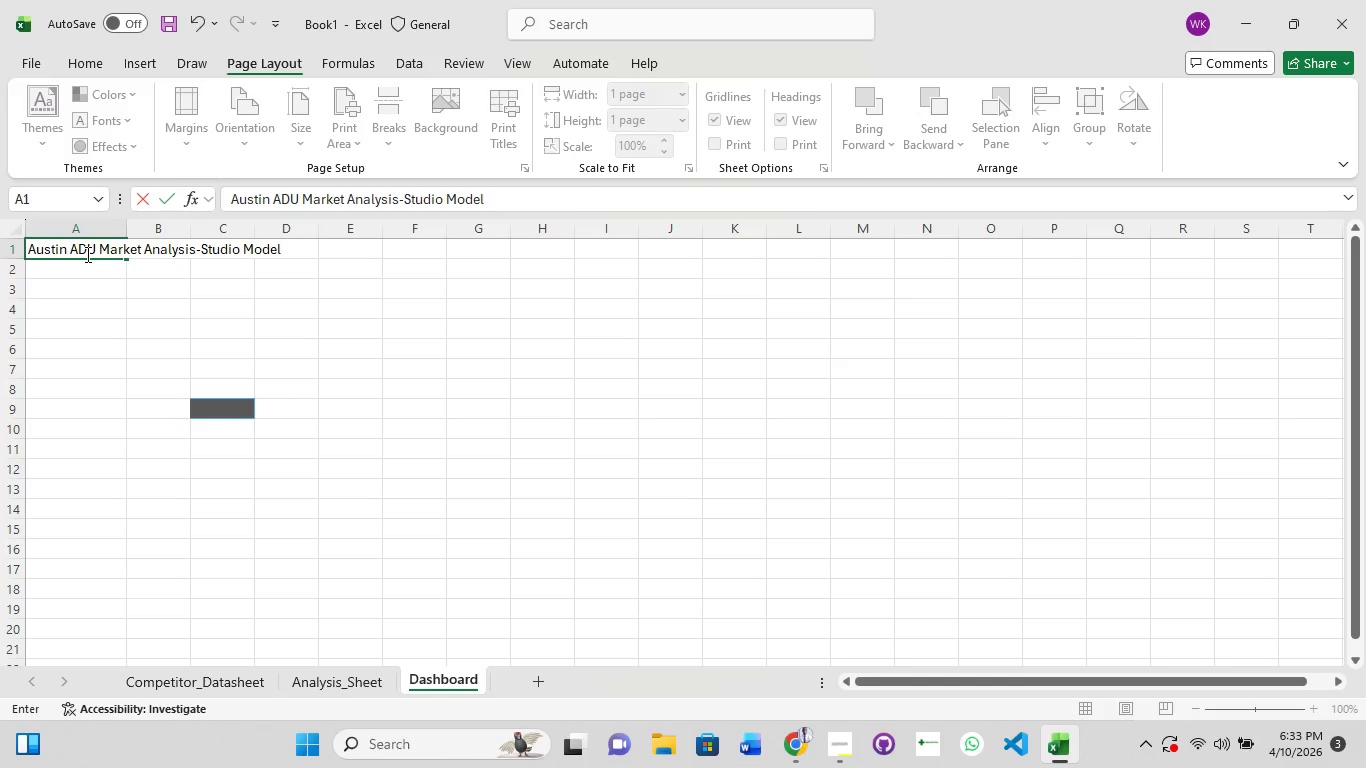 
key(Control+A)
 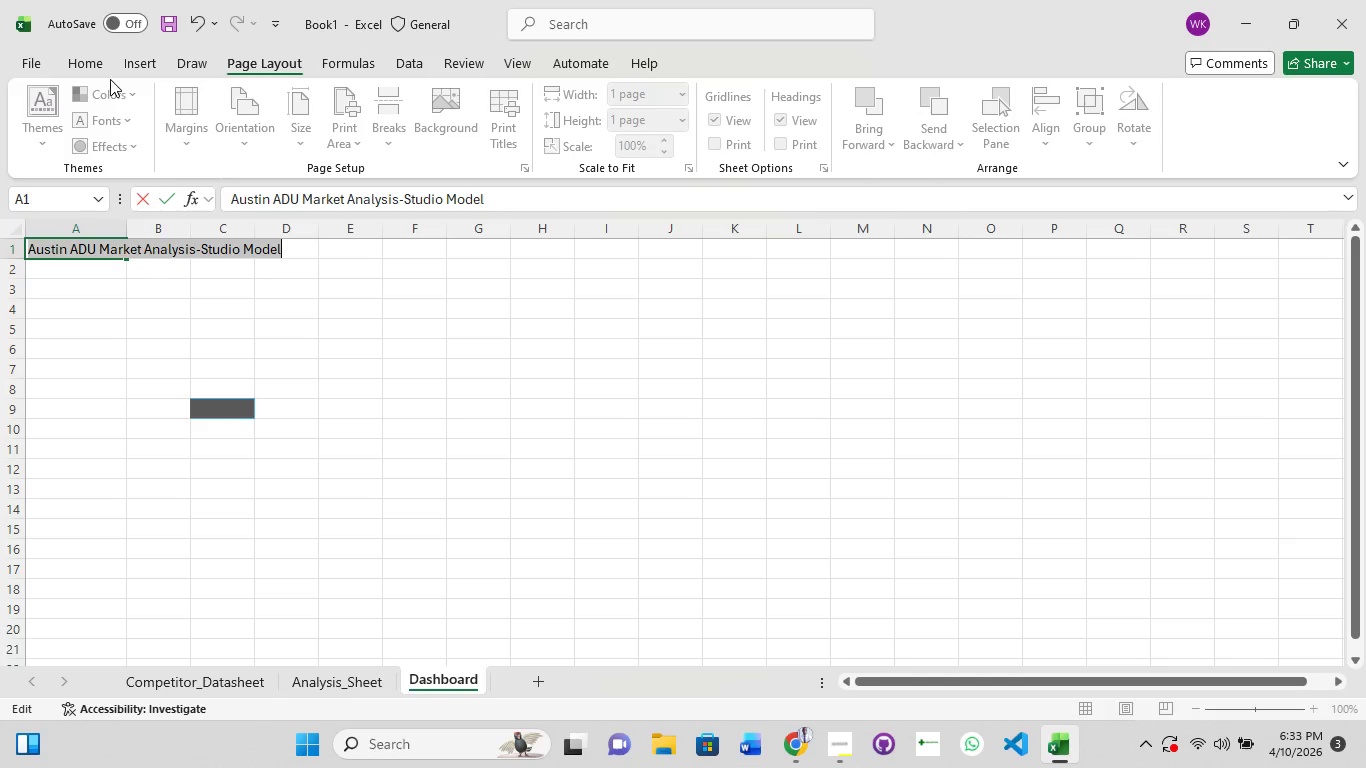 
left_click([78, 66])
 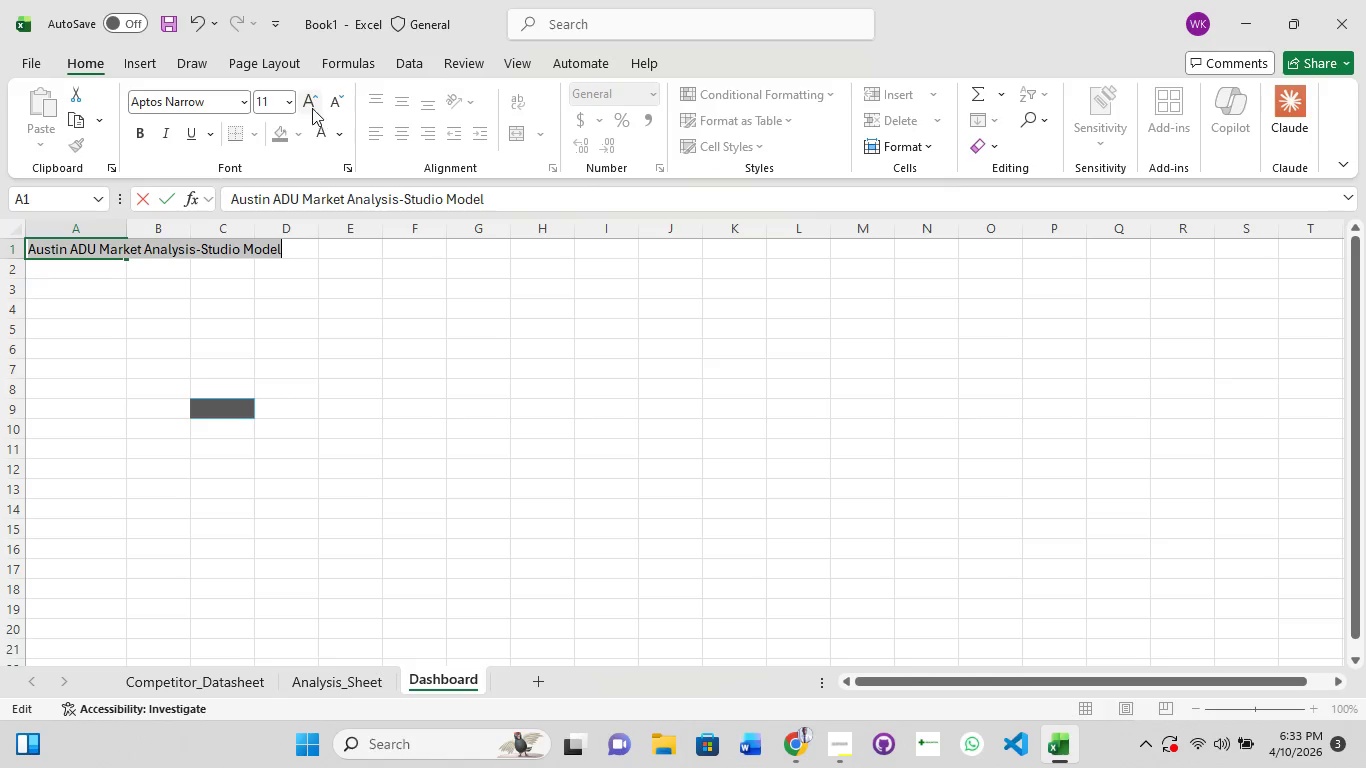 
left_click([285, 106])
 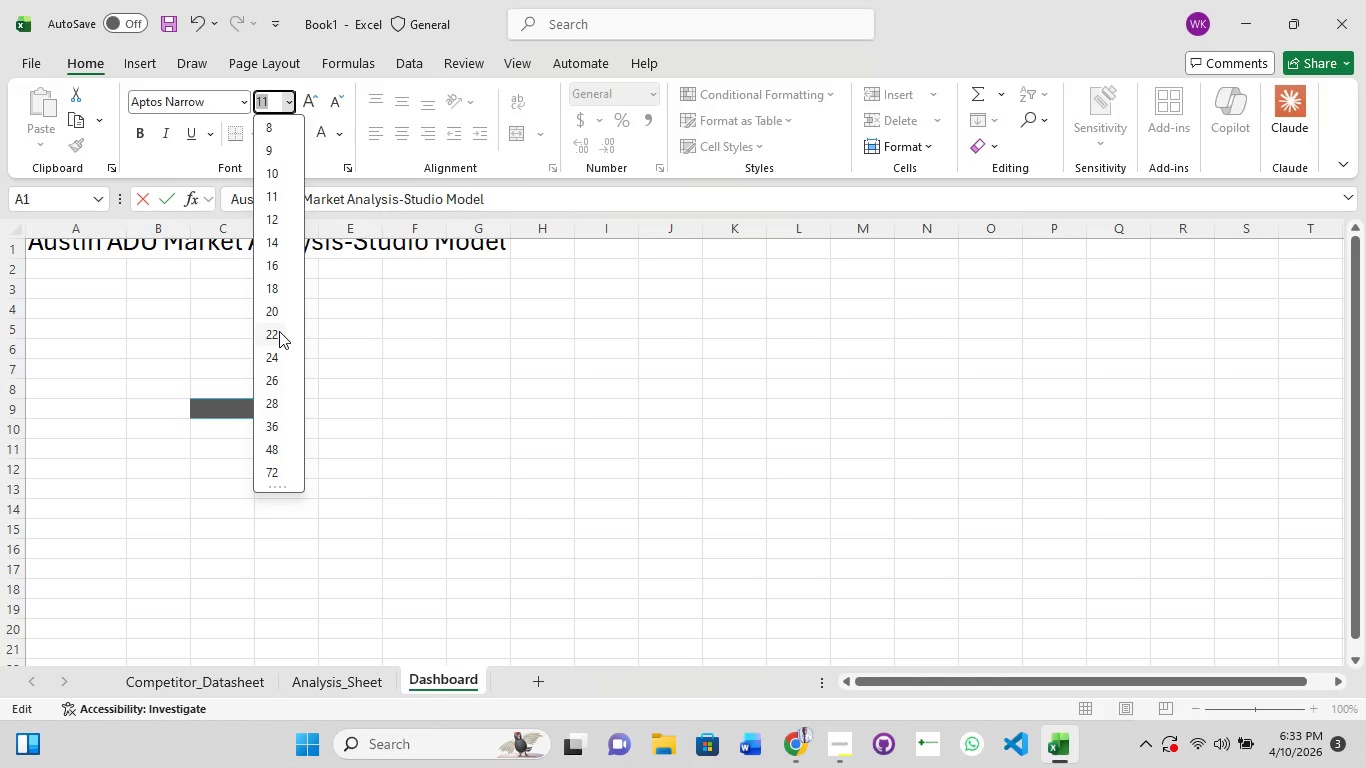 
left_click([279, 331])
 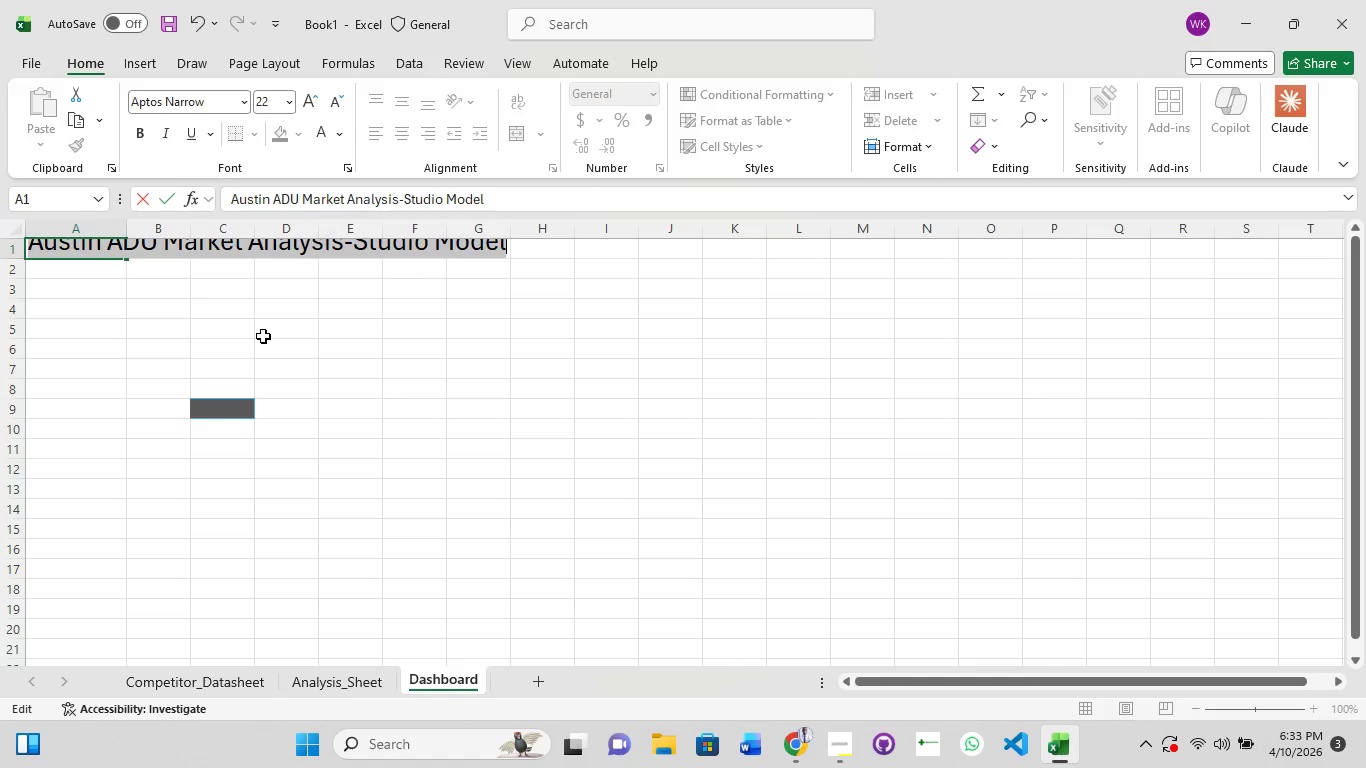 
wait(5.67)
 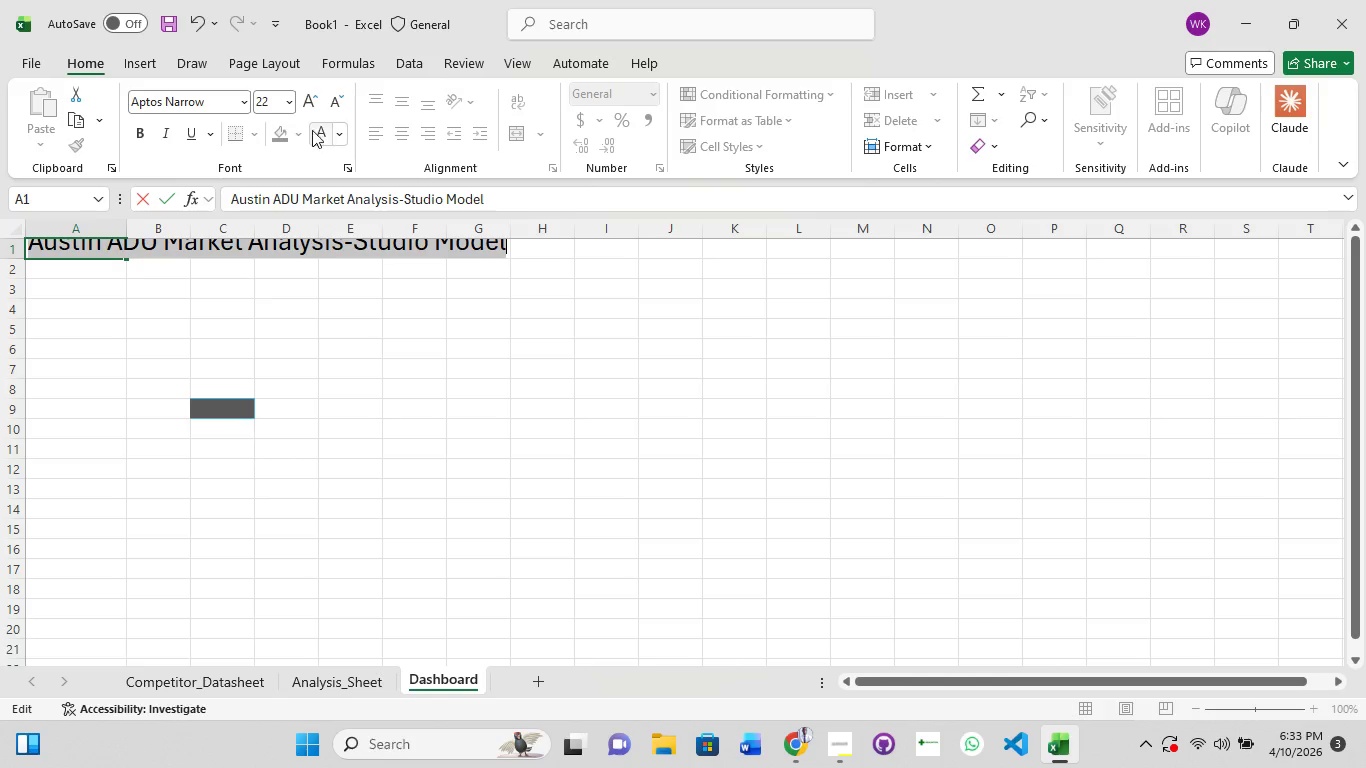 
left_click([276, 290])
 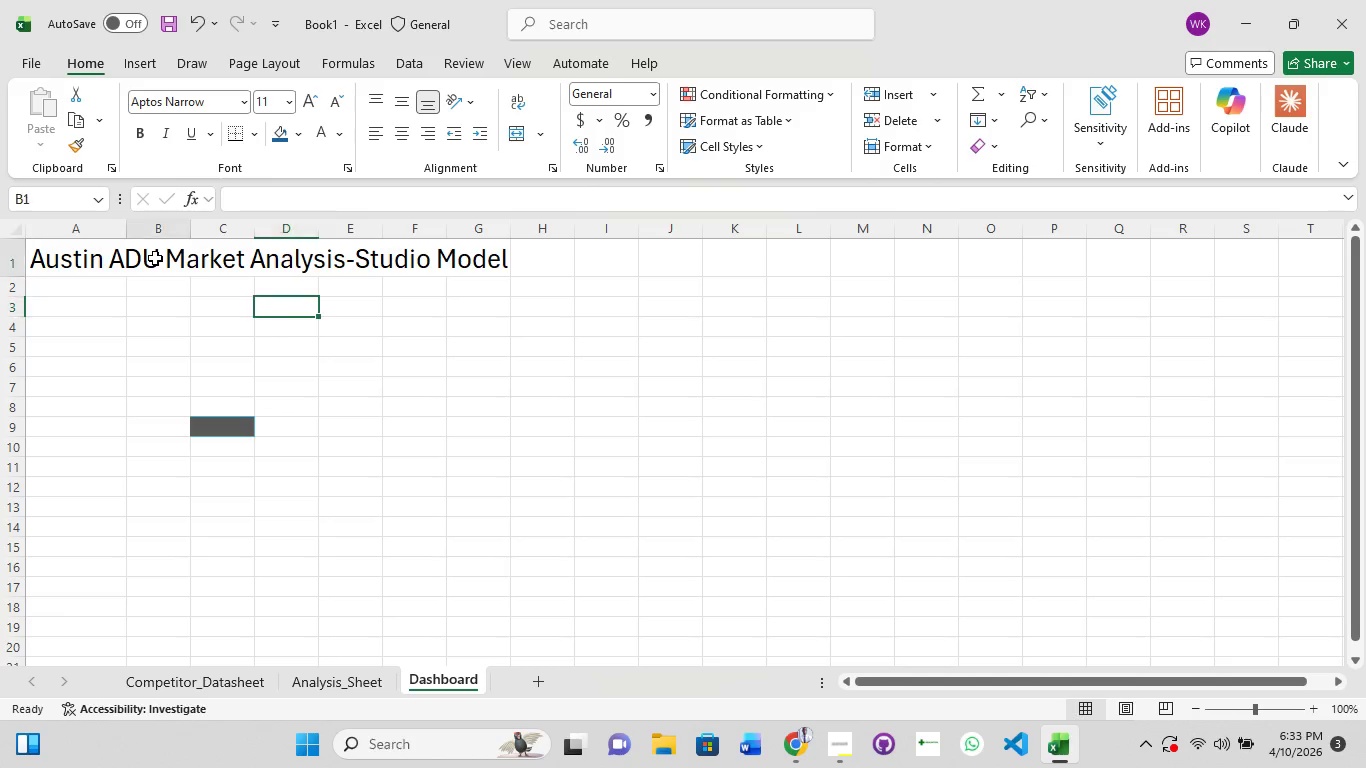 
left_click([155, 258])
 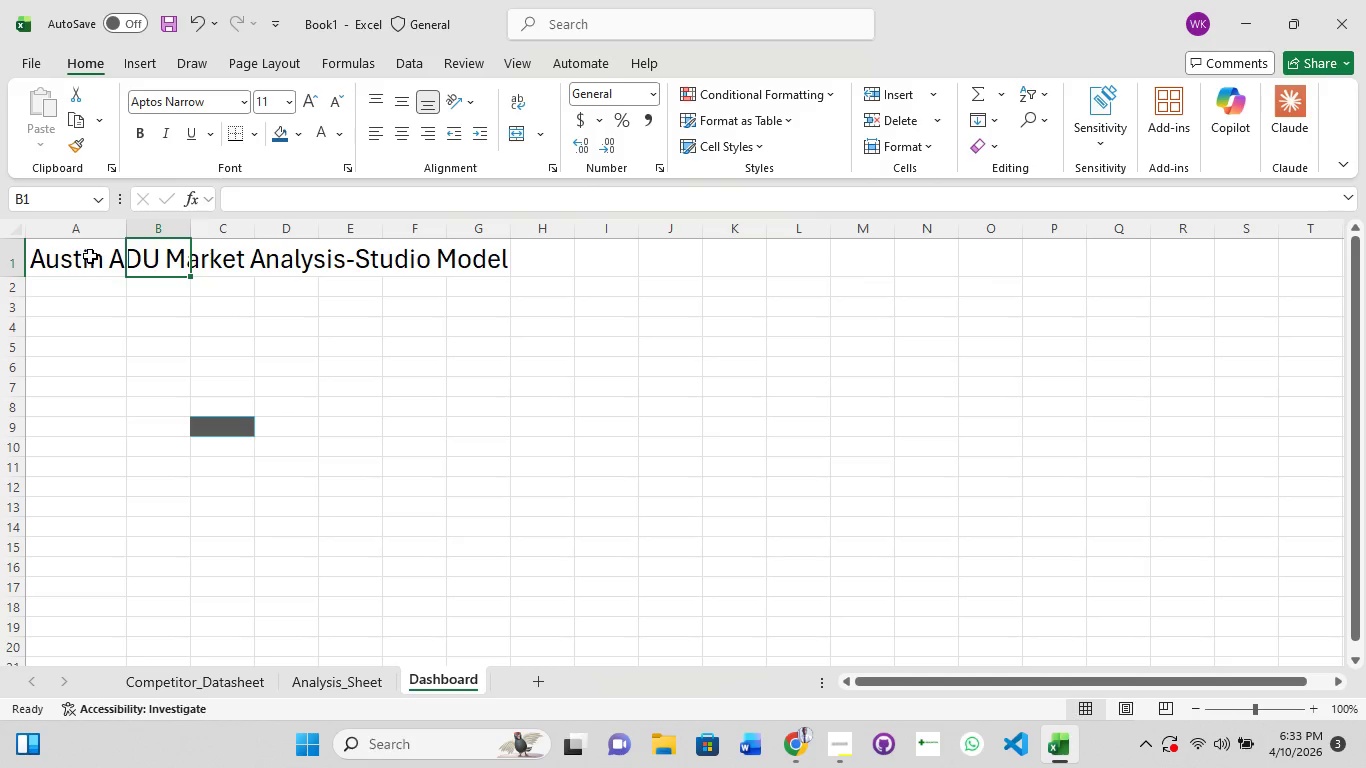 
left_click([90, 256])
 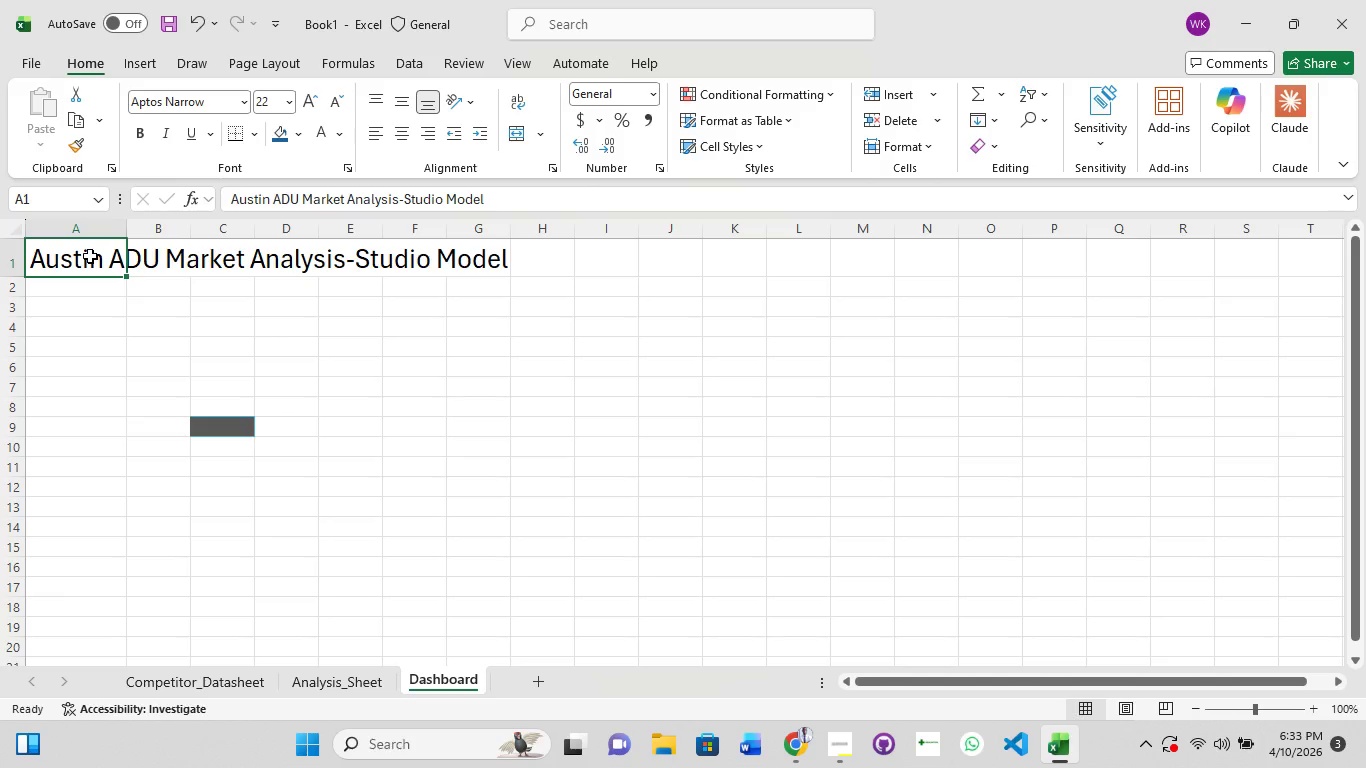 
hold_key(key=ShiftLeft, duration=1.5)
left_click_drag(start_coordinate=[135, 253], to_coordinate=[147, 253])
 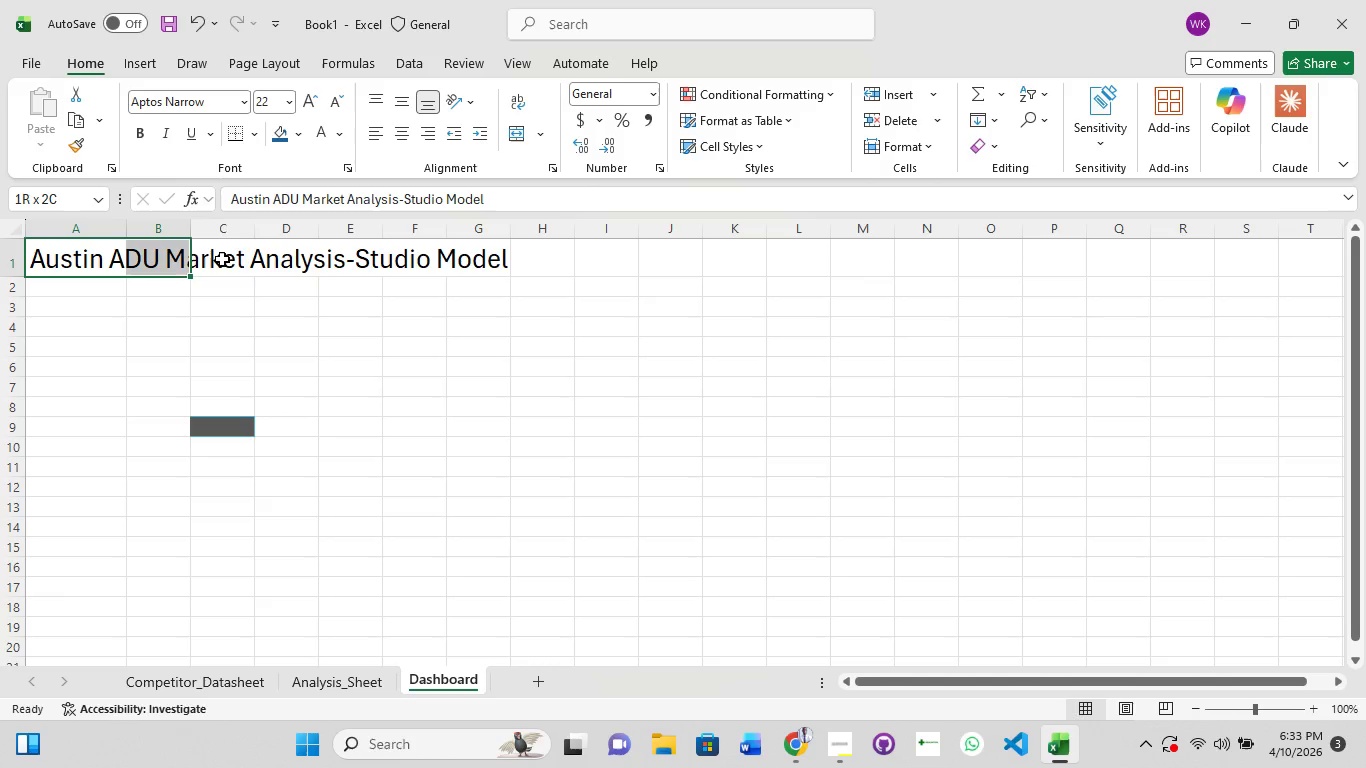 
left_click_drag(start_coordinate=[222, 259], to_coordinate=[242, 261])
 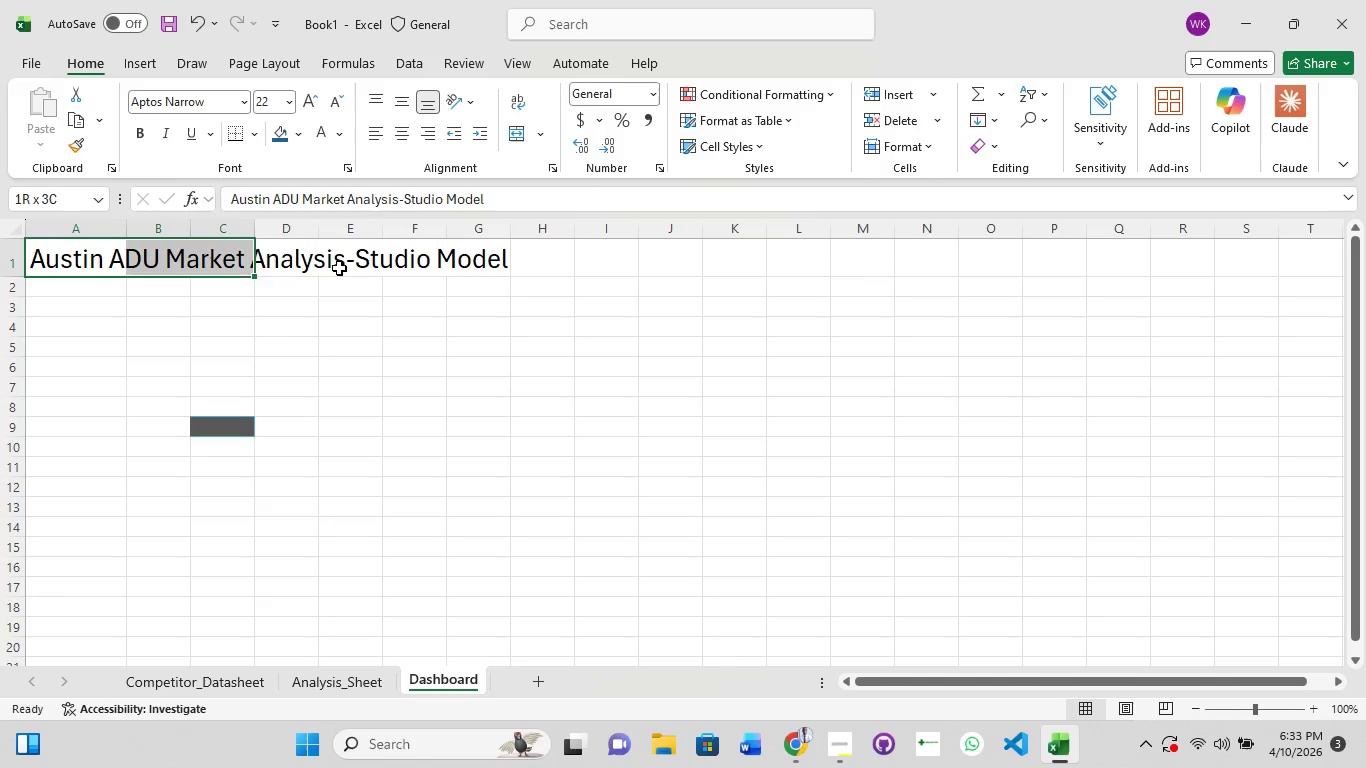 
left_click_drag(start_coordinate=[341, 268], to_coordinate=[355, 268])
 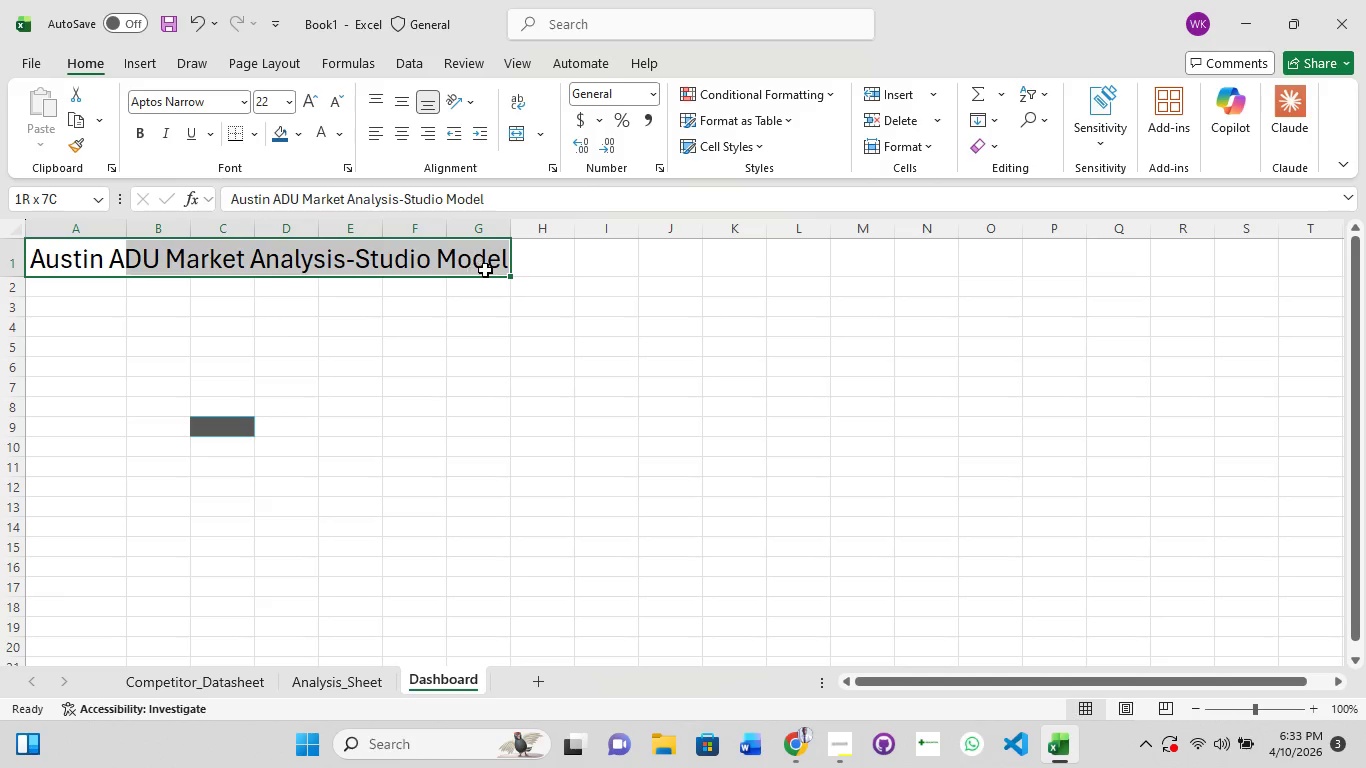 
hold_key(key=ShiftLeft, duration=1.51)
 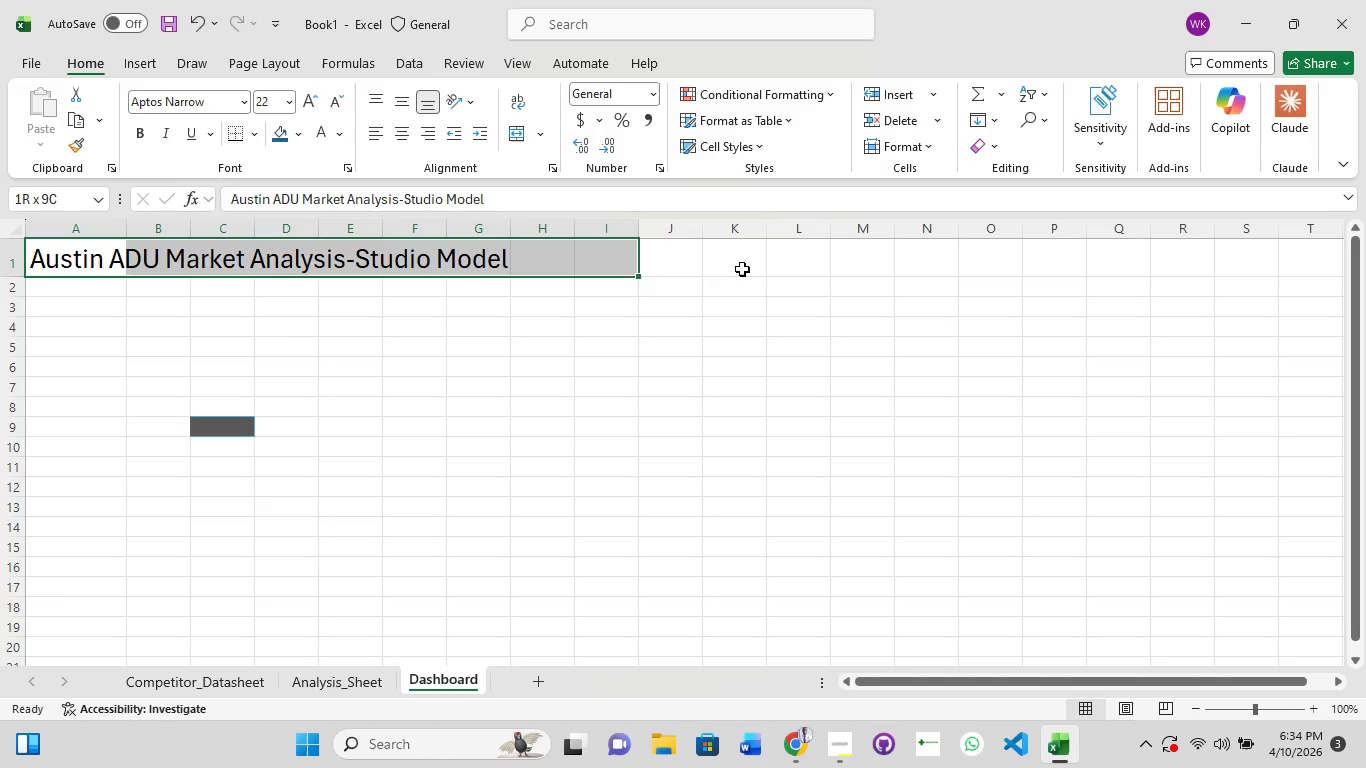 
hold_key(key=ShiftLeft, duration=1.5)
left_click_drag(start_coordinate=[577, 264], to_coordinate=[586, 264])
 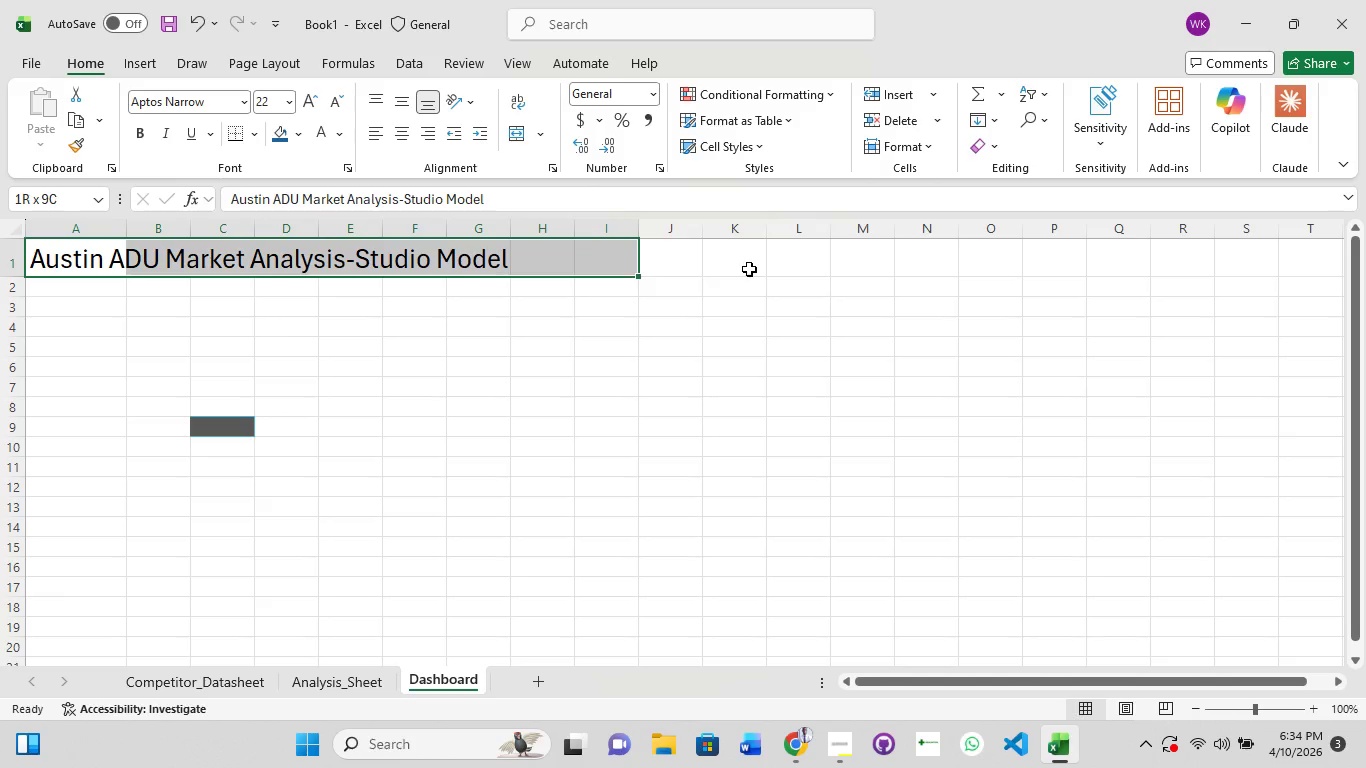 
left_click_drag(start_coordinate=[754, 269], to_coordinate=[842, 269])
 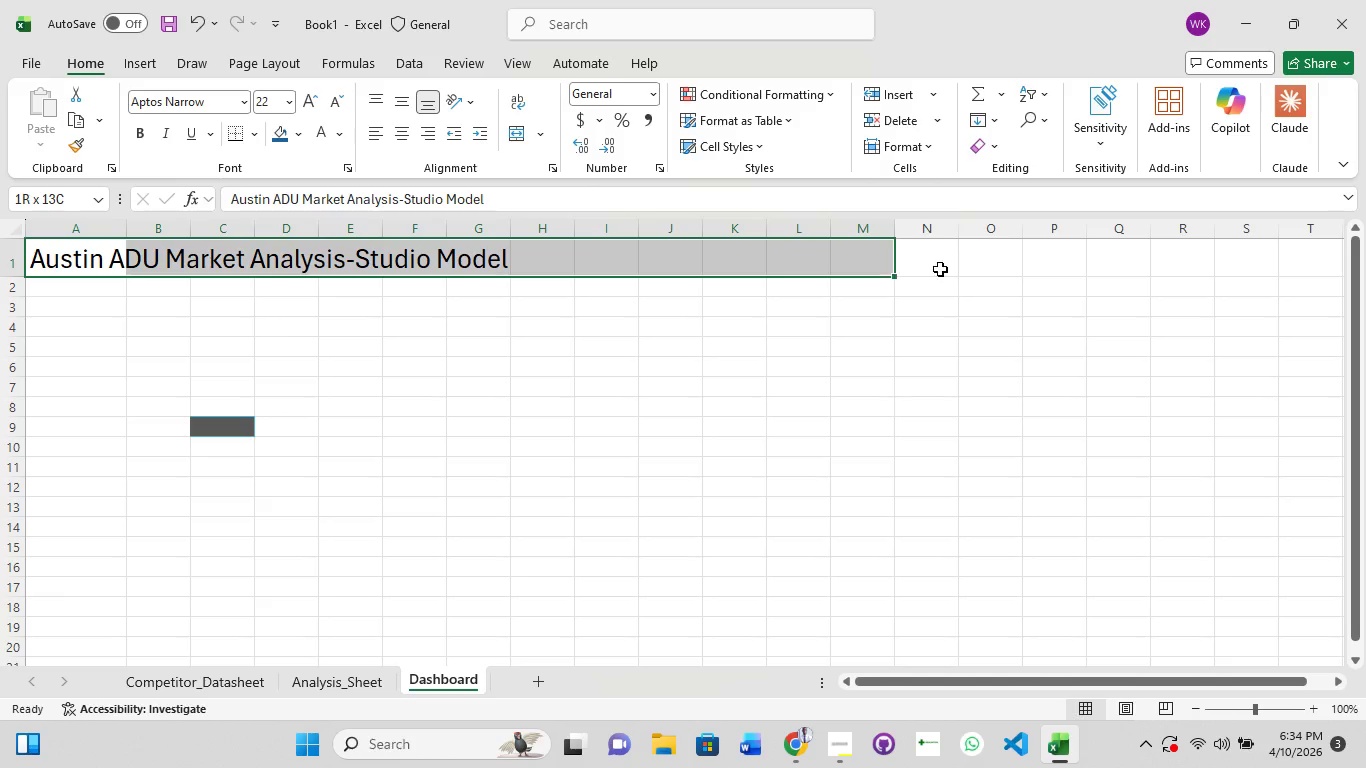 
left_click_drag(start_coordinate=[940, 269], to_coordinate=[960, 269])
 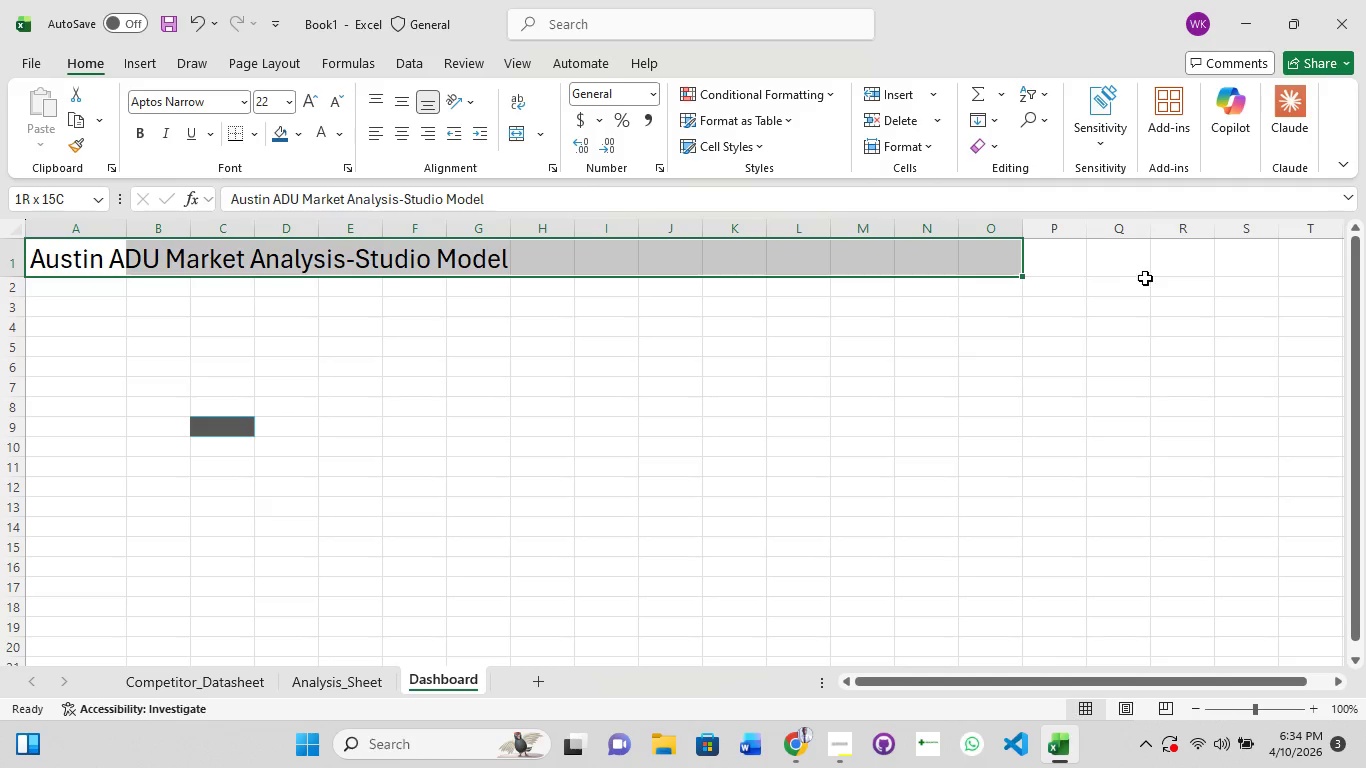 
hold_key(key=ShiftLeft, duration=1.5)
left_click_drag(start_coordinate=[1145, 278], to_coordinate=[1160, 276])
 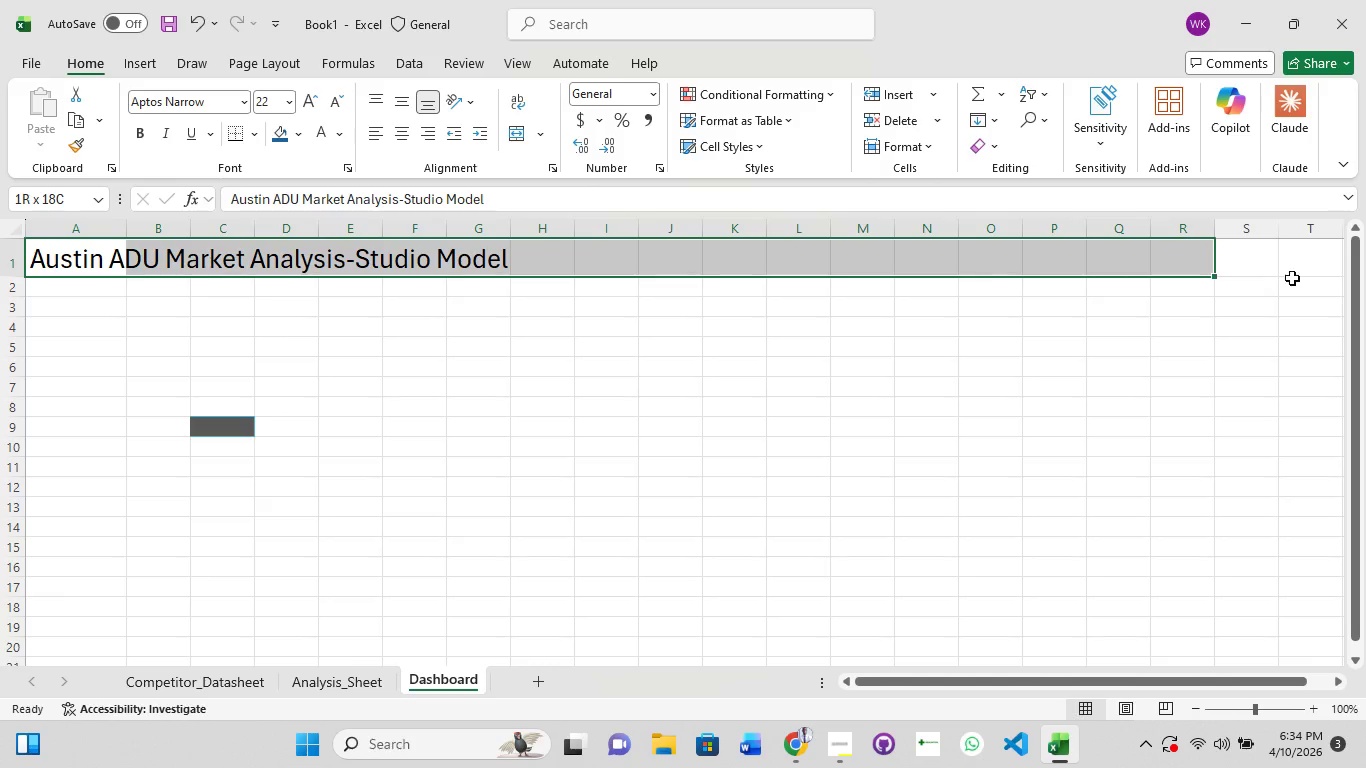 
left_click_drag(start_coordinate=[1314, 276], to_coordinate=[1321, 275])
 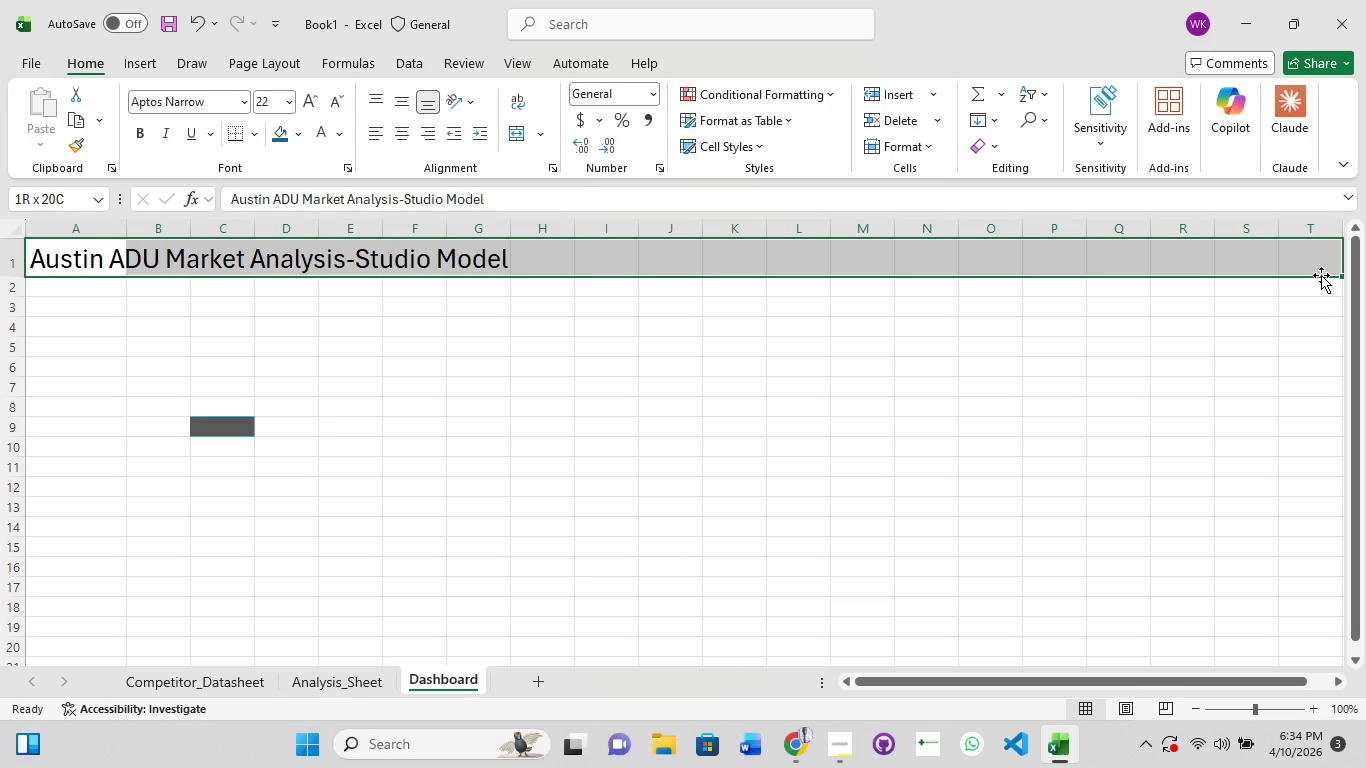 
hold_key(key=ShiftLeft, duration=1.52)
left_click_drag(start_coordinate=[1331, 311], to_coordinate=[1333, 320])
 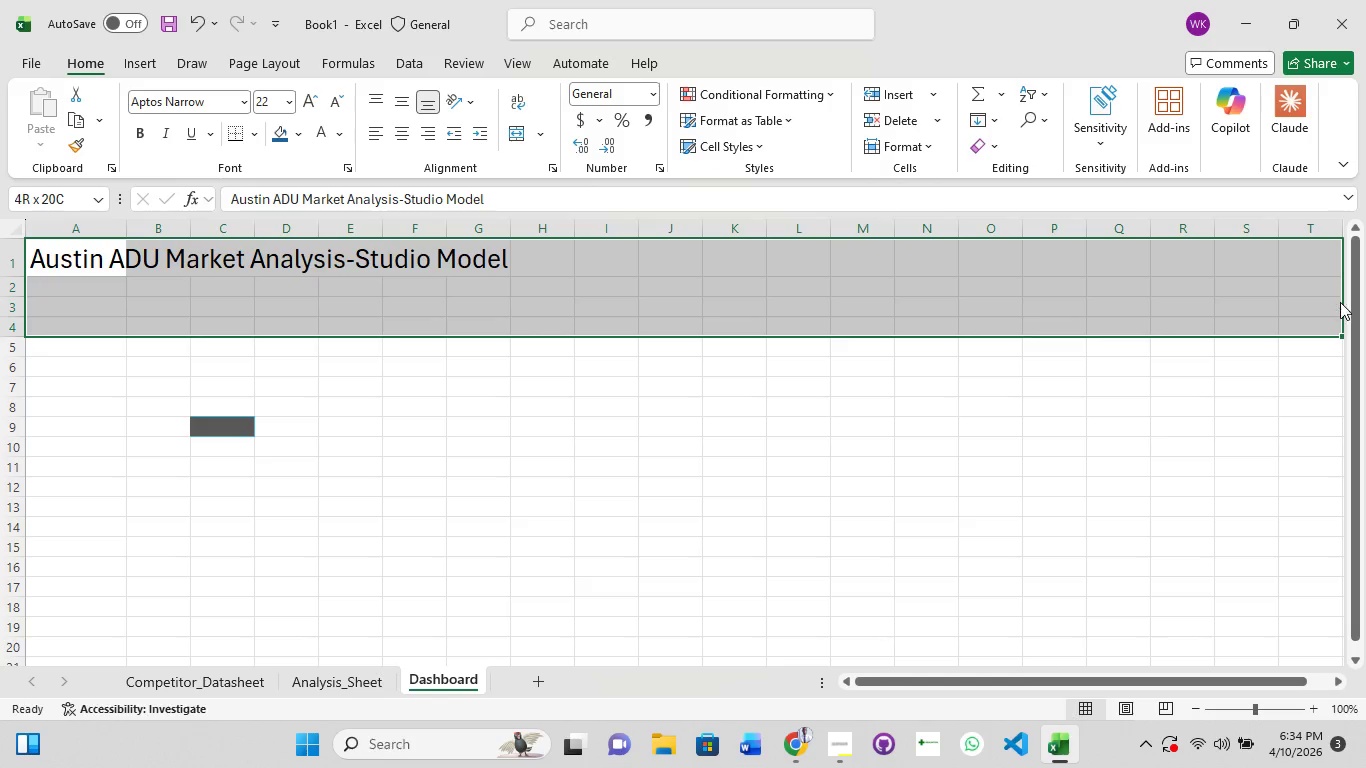 
left_click([1340, 302])
 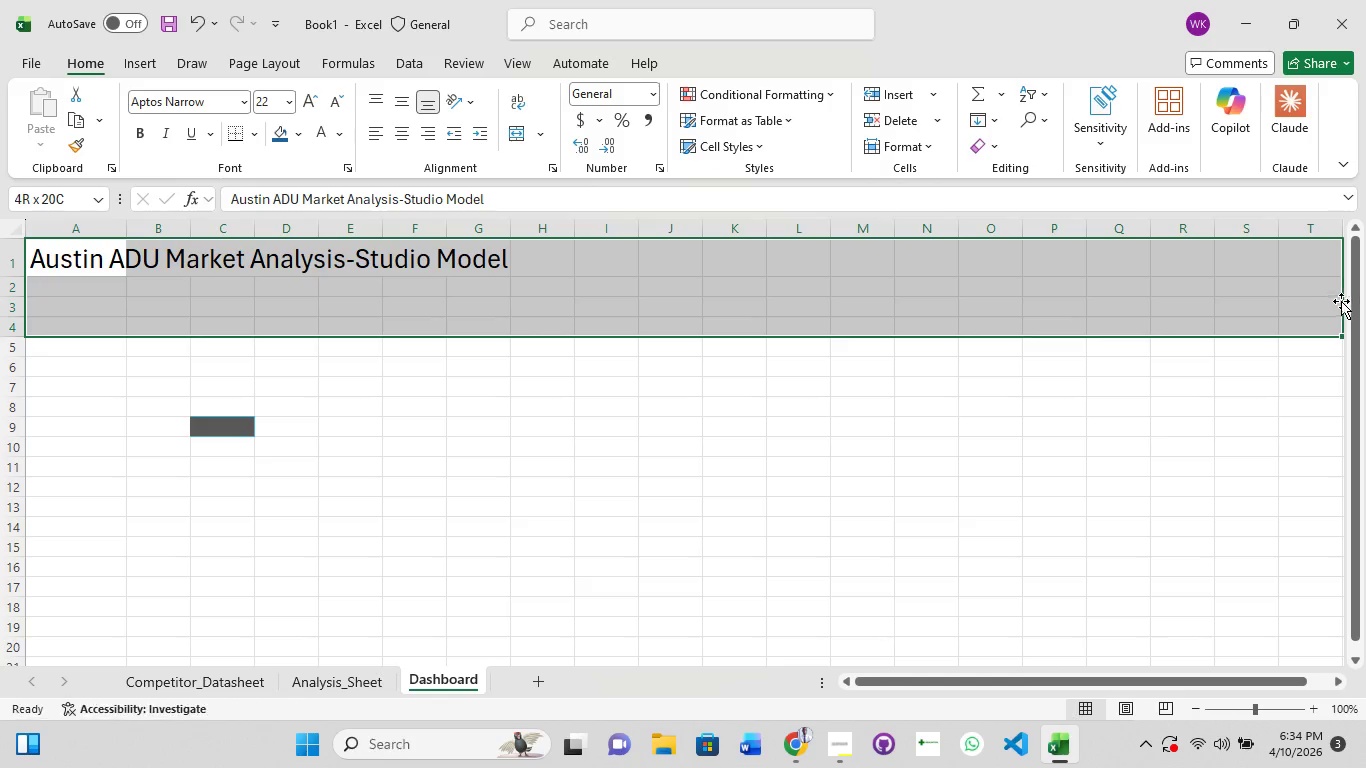 
hold_key(key=ShiftLeft, duration=0.67)
 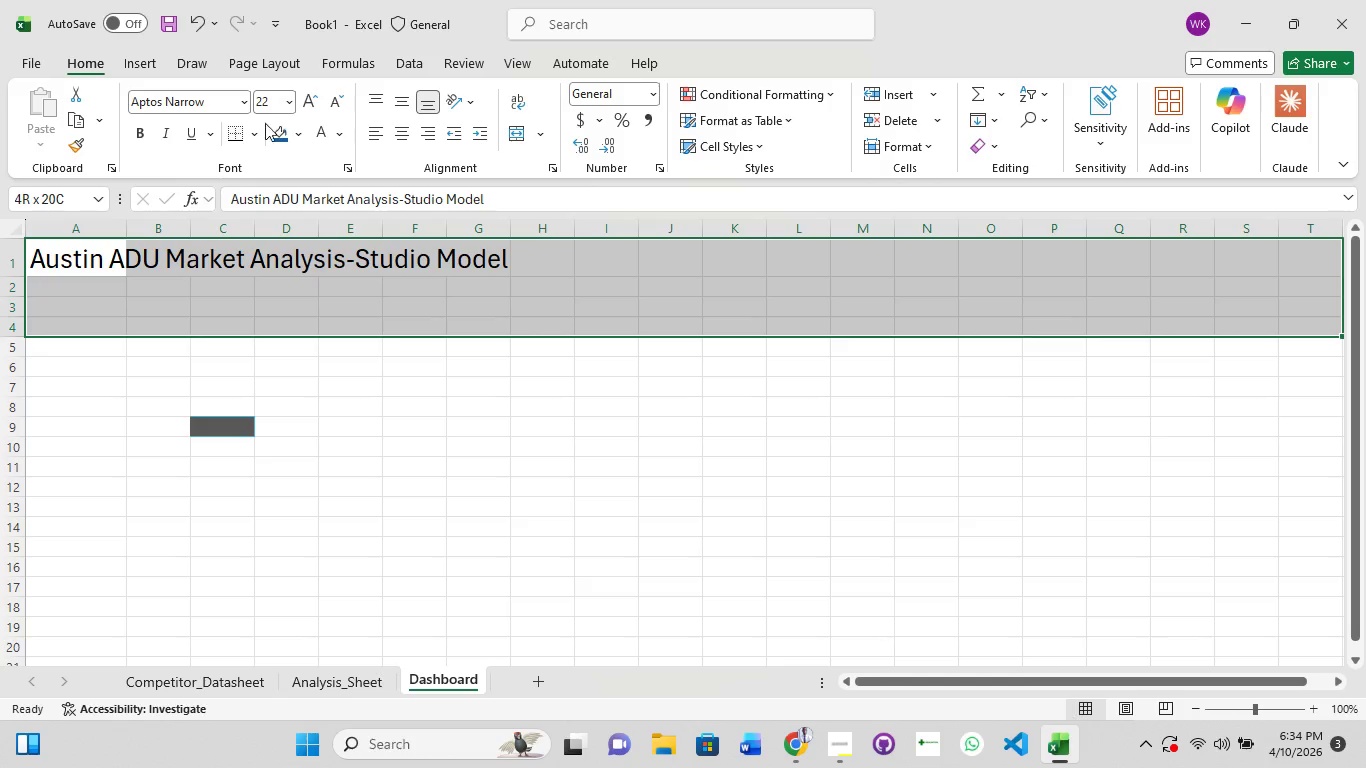 
left_click([279, 133])
 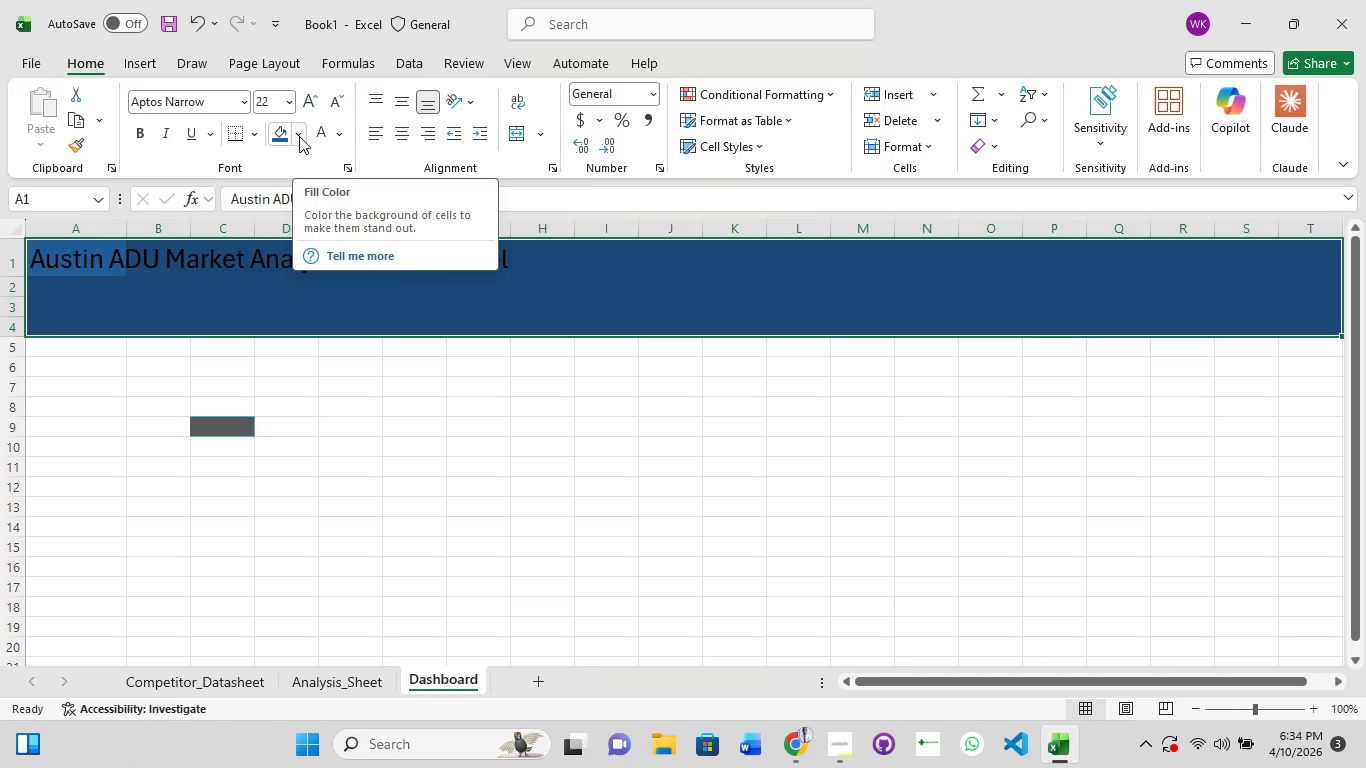 
left_click([299, 136])
 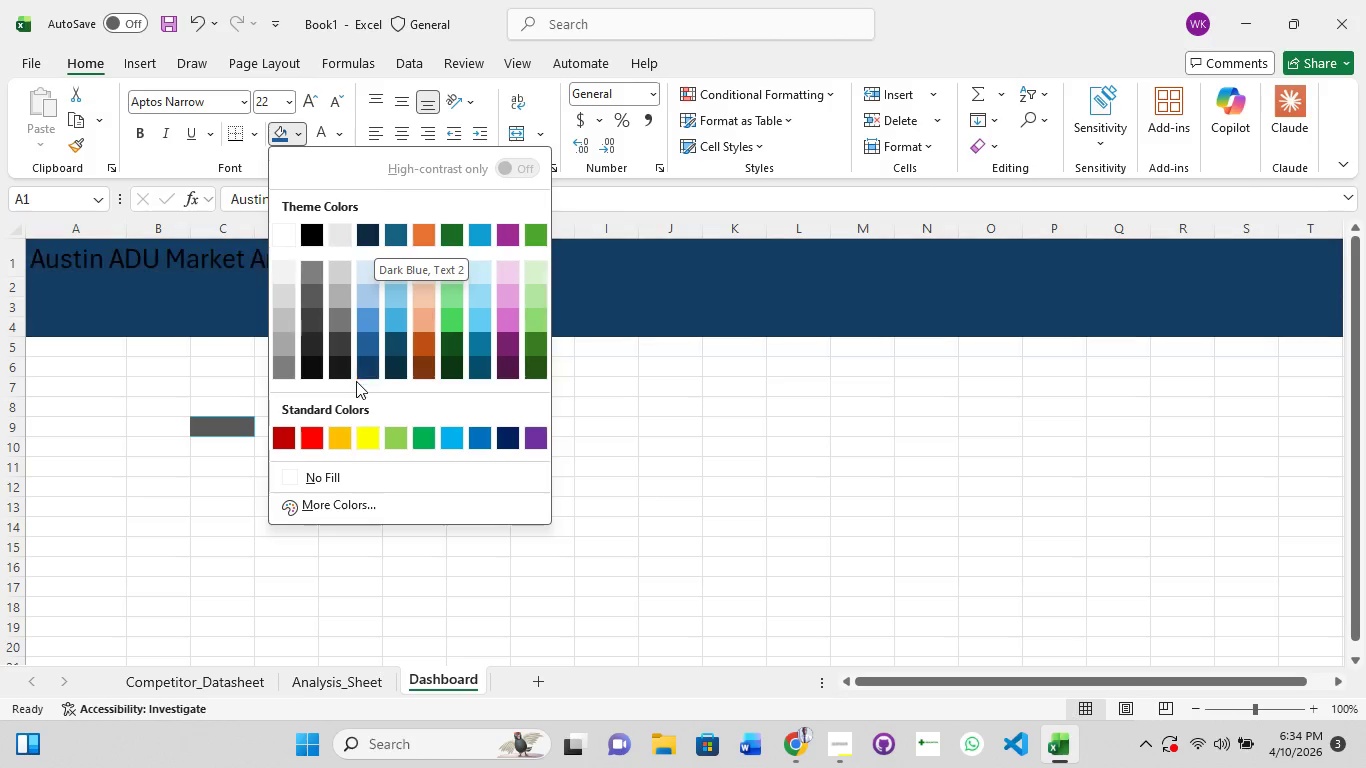 
left_click([368, 356])
 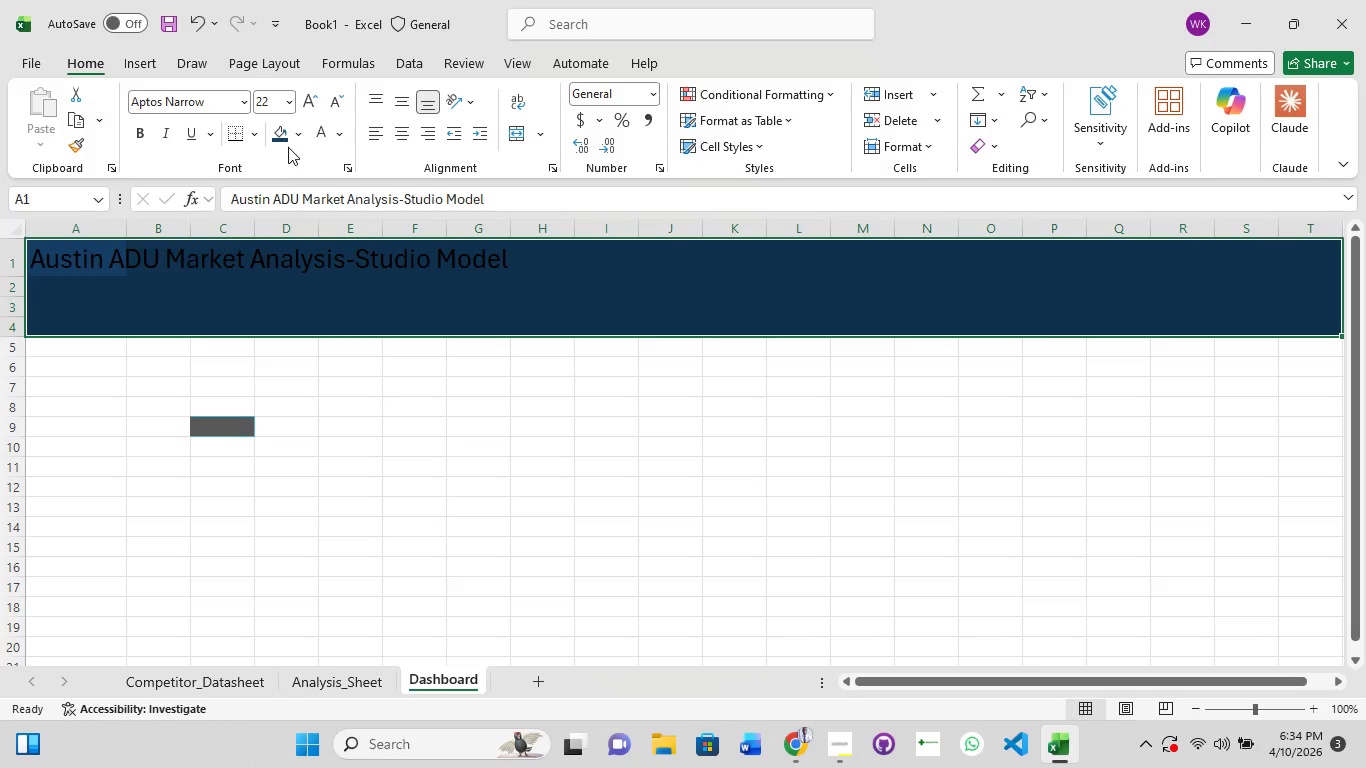 
mouse_move([270, 123])
 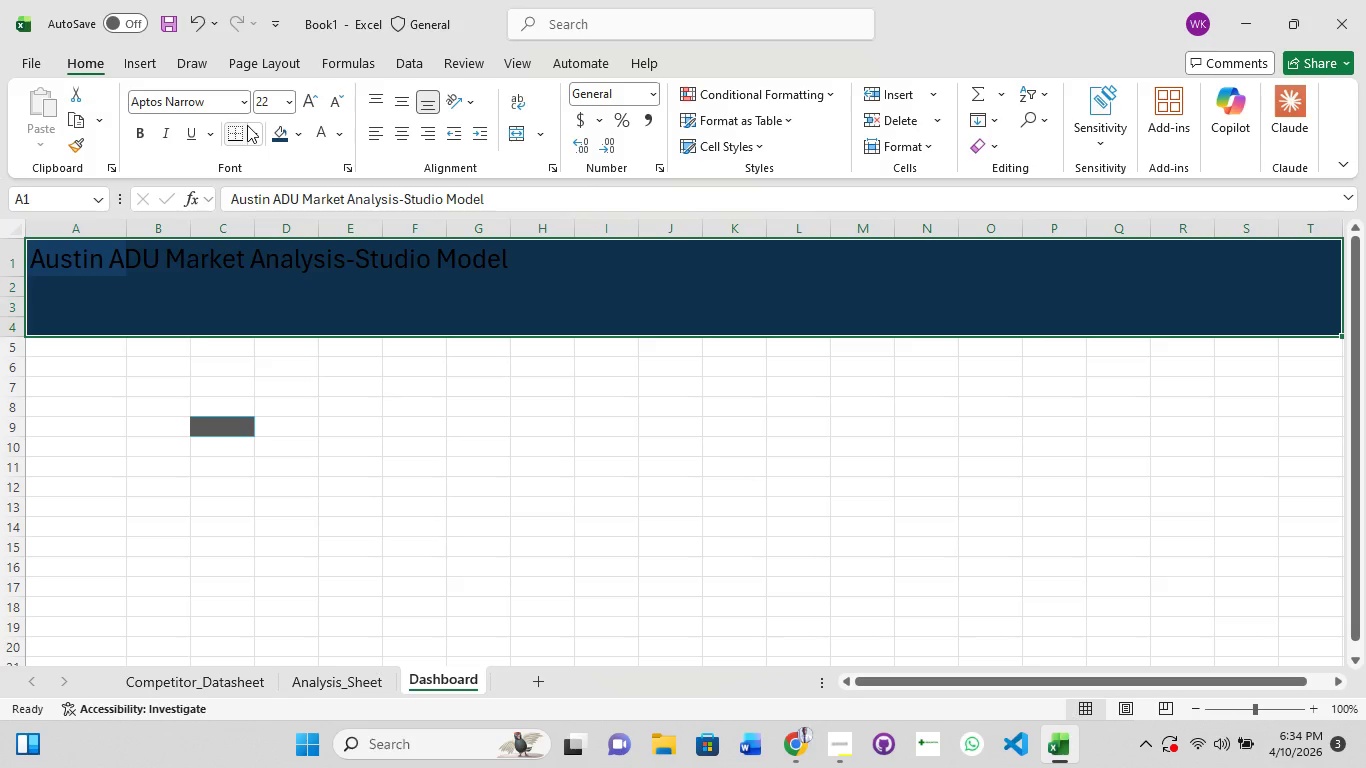 
key(Control+1)
 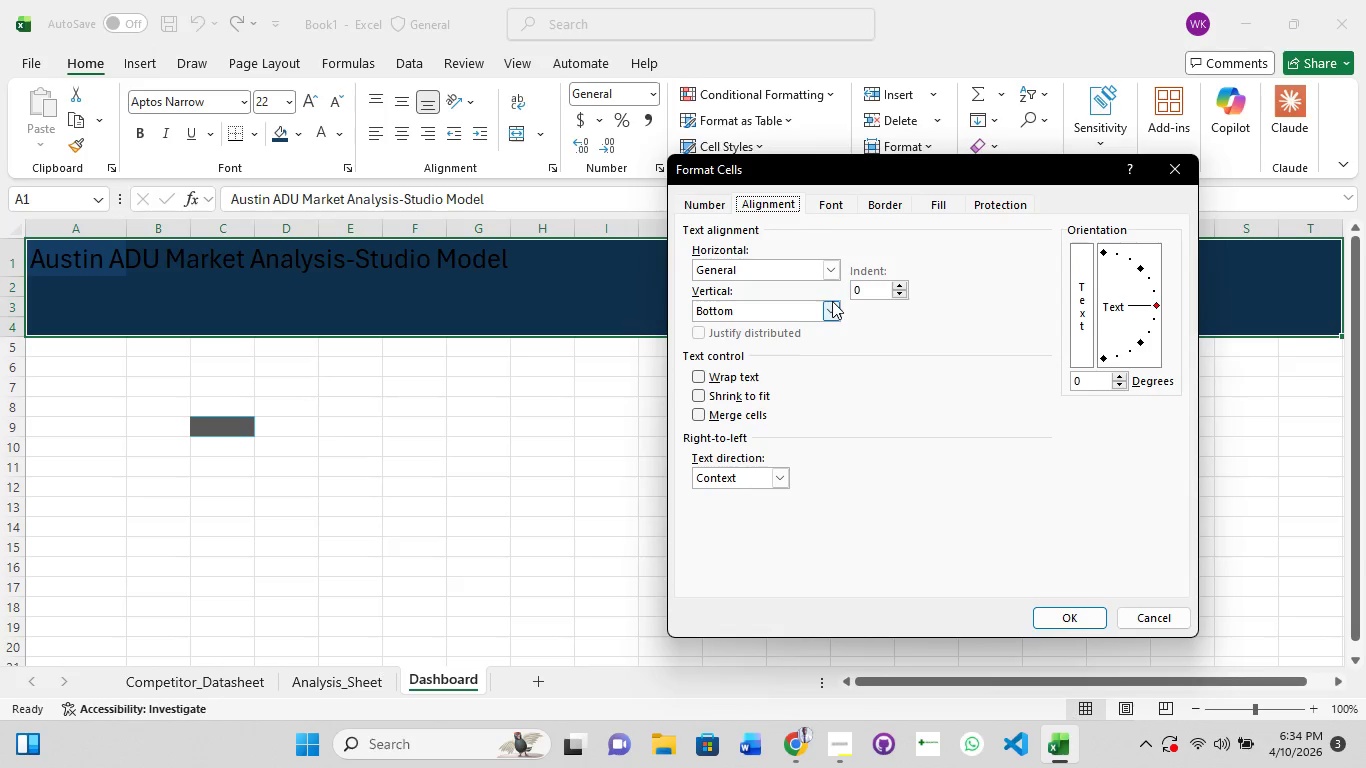 
left_click([834, 271])
 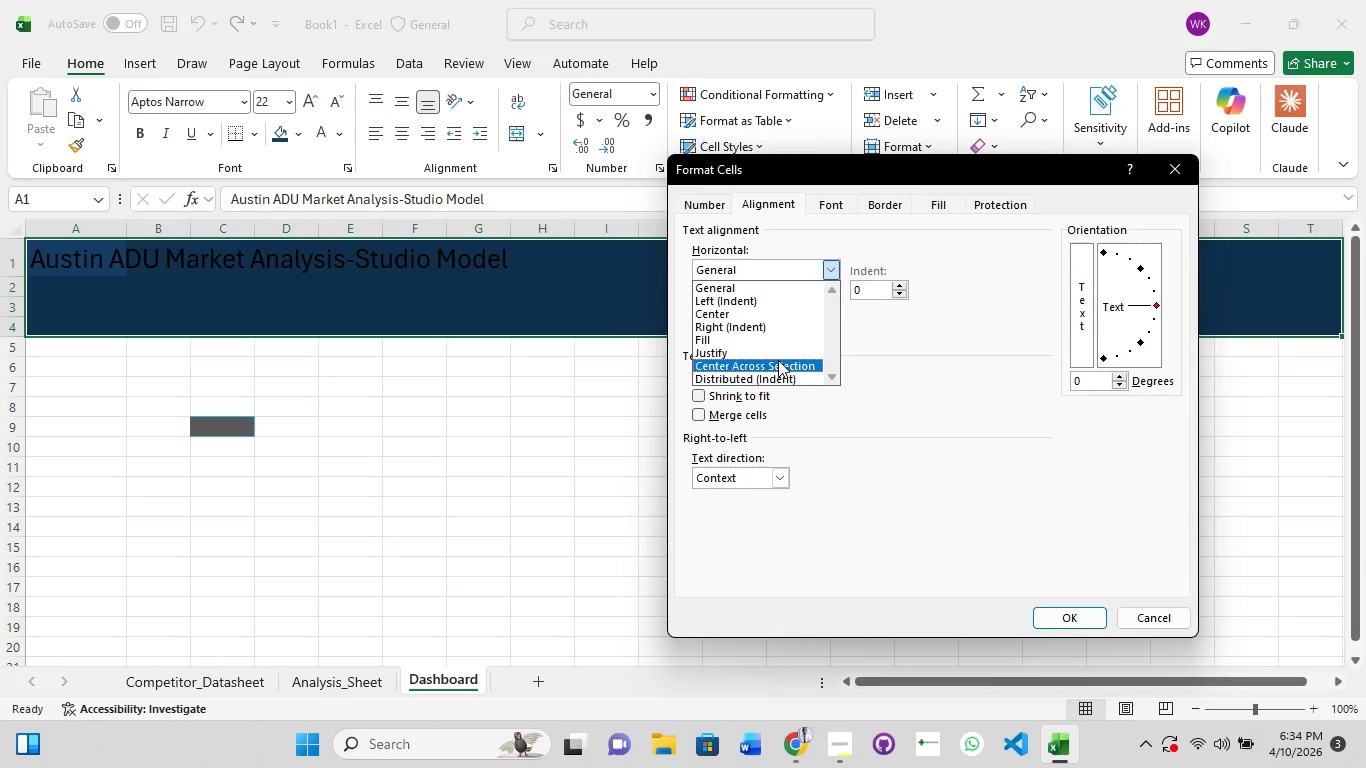 
left_click([778, 360])
 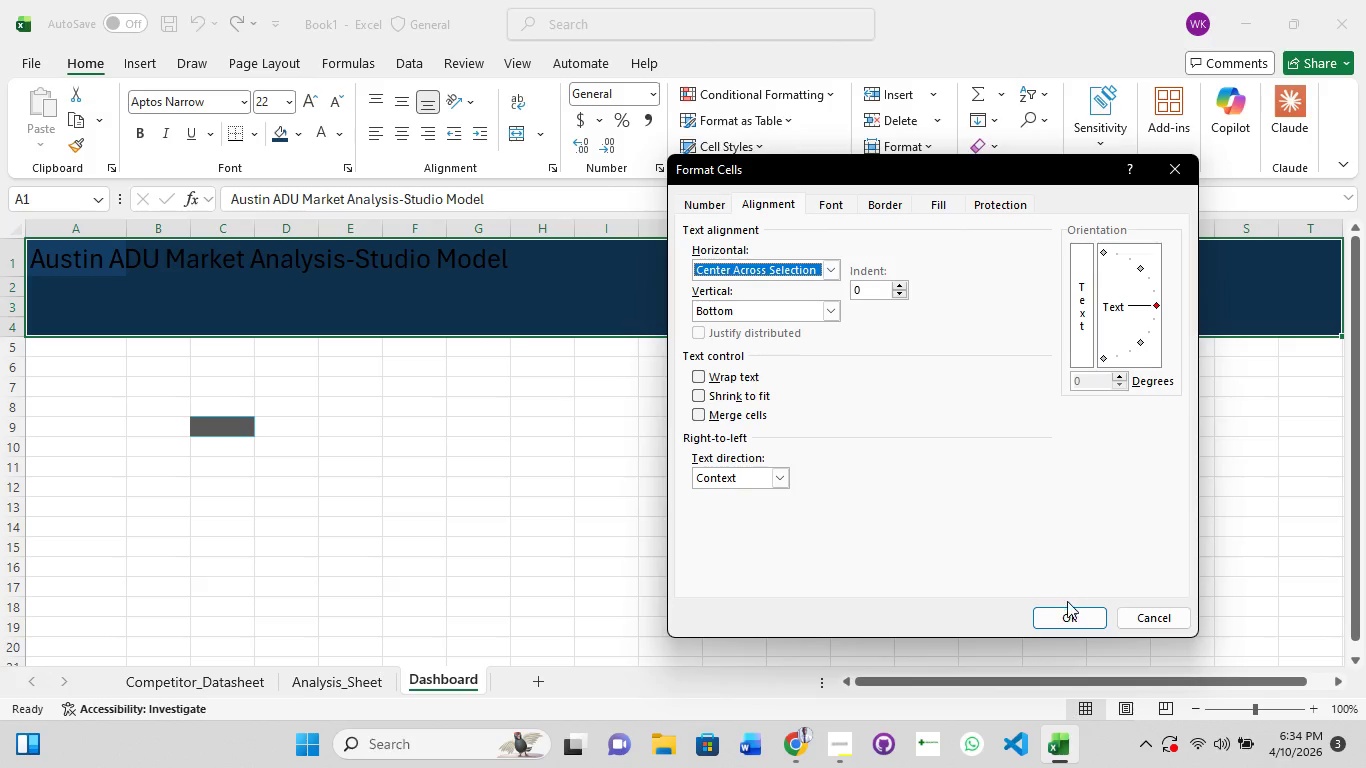 
left_click([1061, 614])
 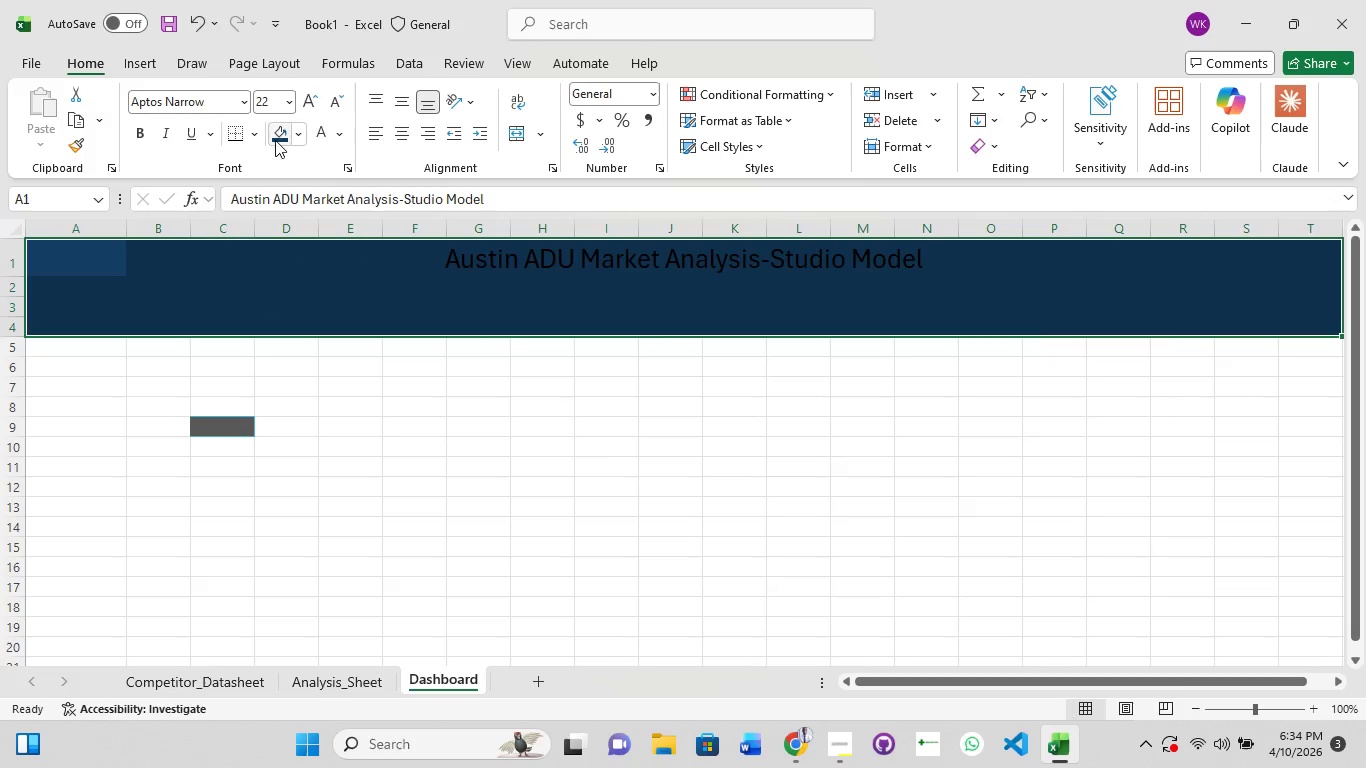 
left_click([324, 133])
 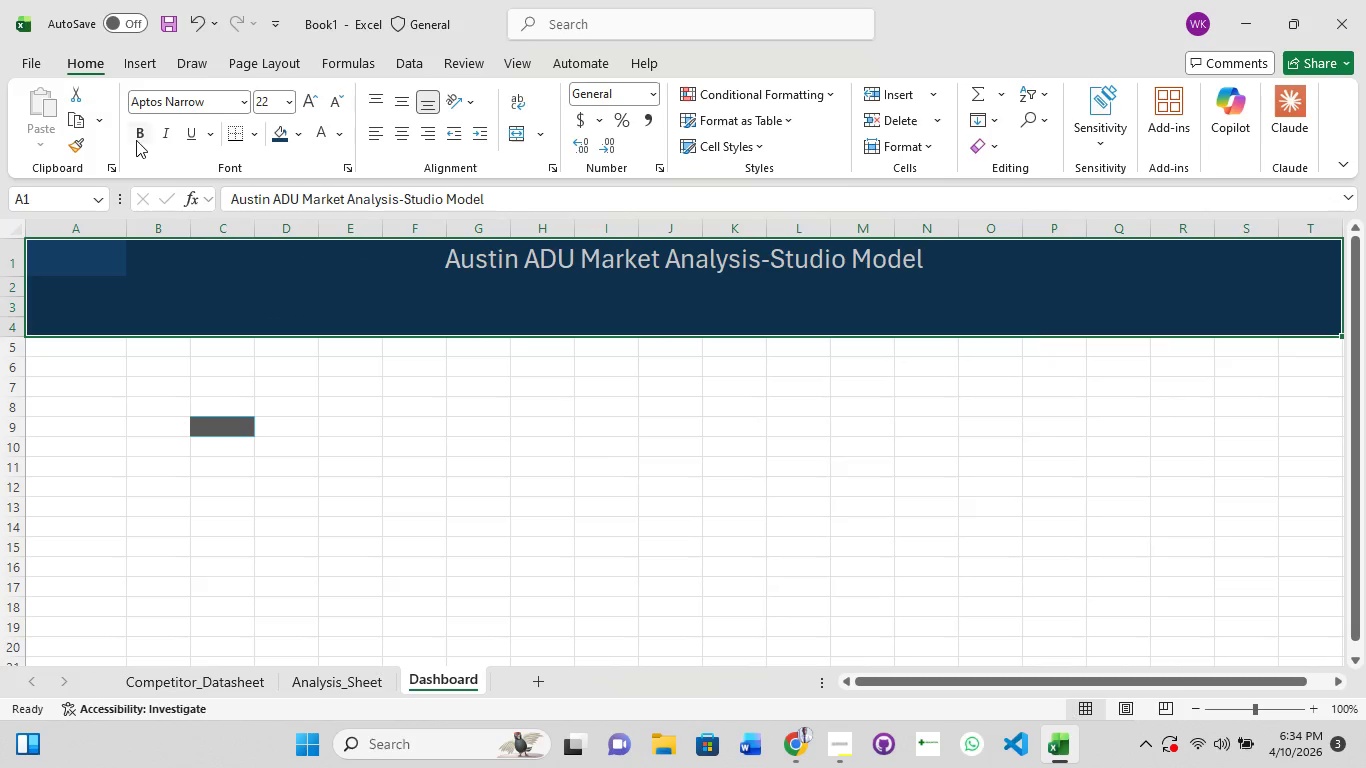 
left_click([136, 137])
 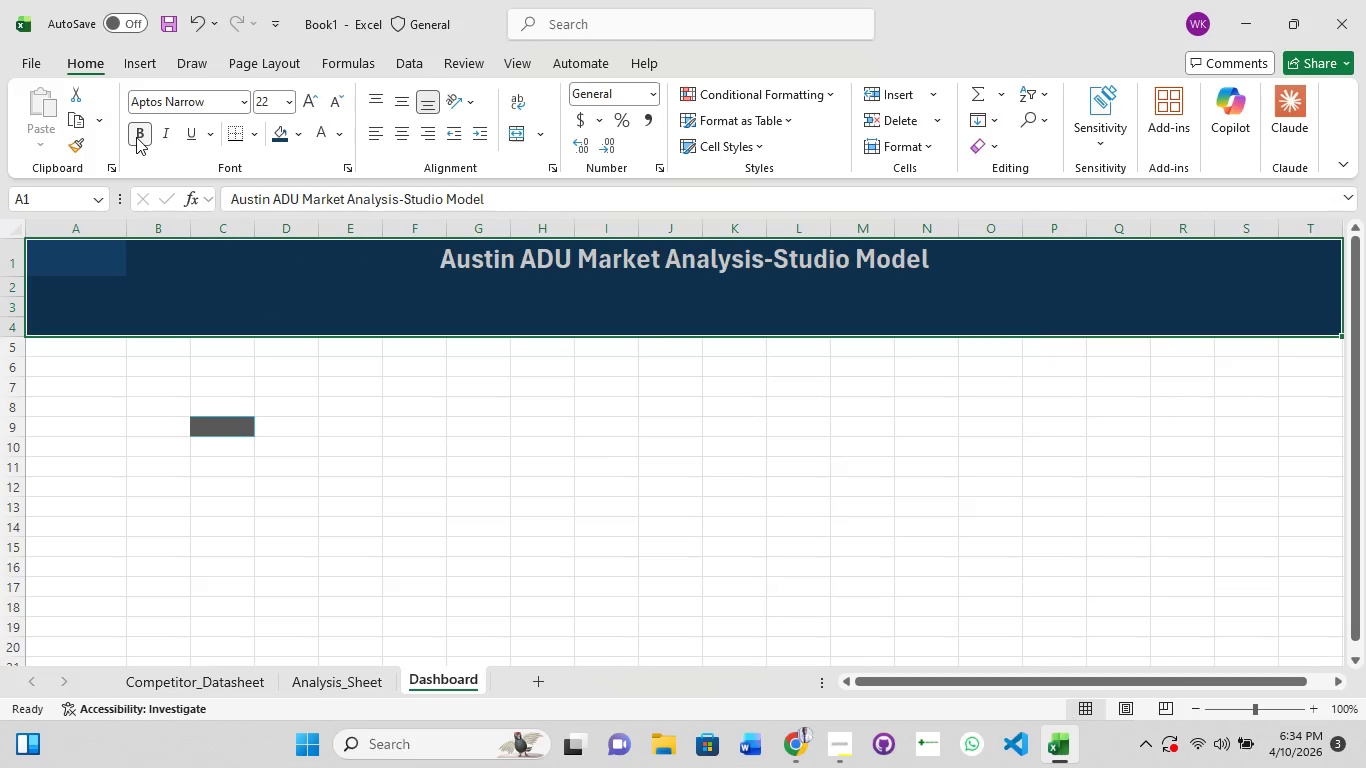 
key(Control+Z)
 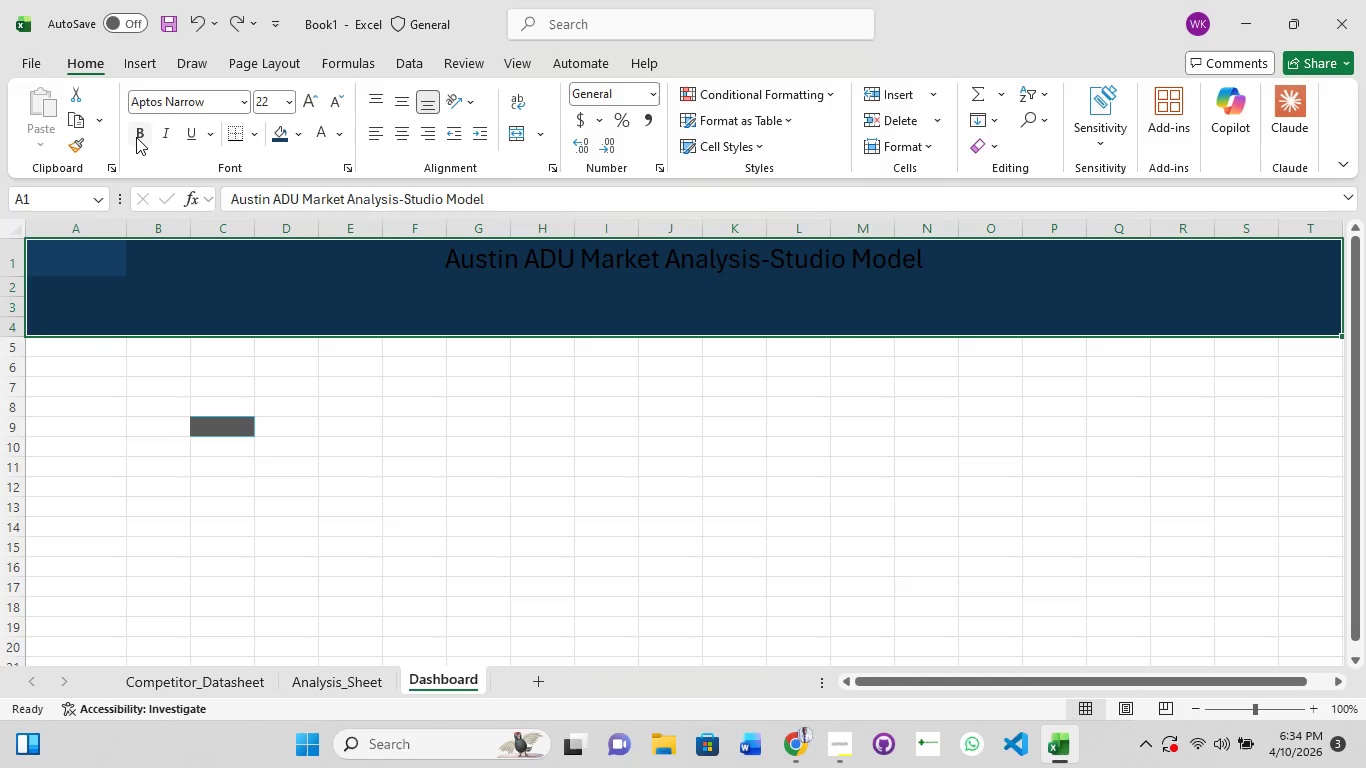 
key(Control+Z)
 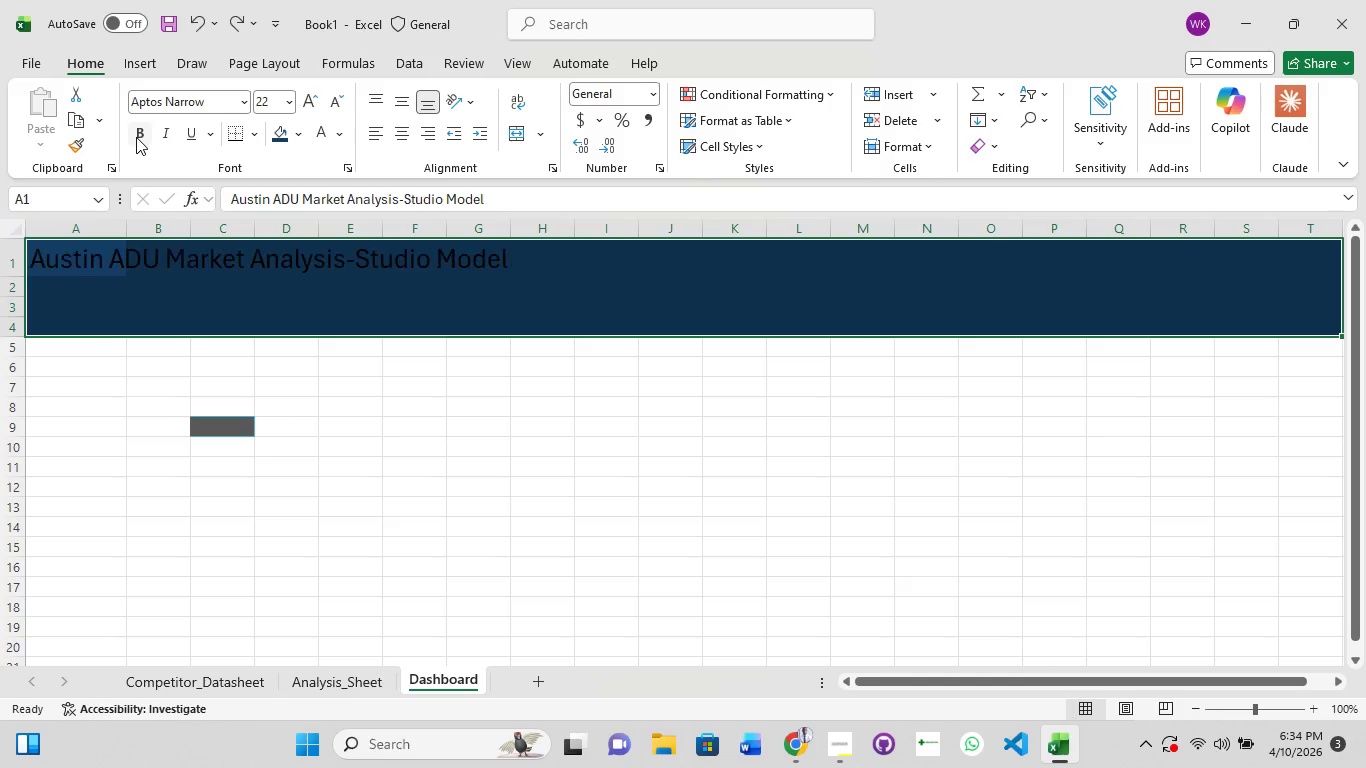 
key(Control+Z)
 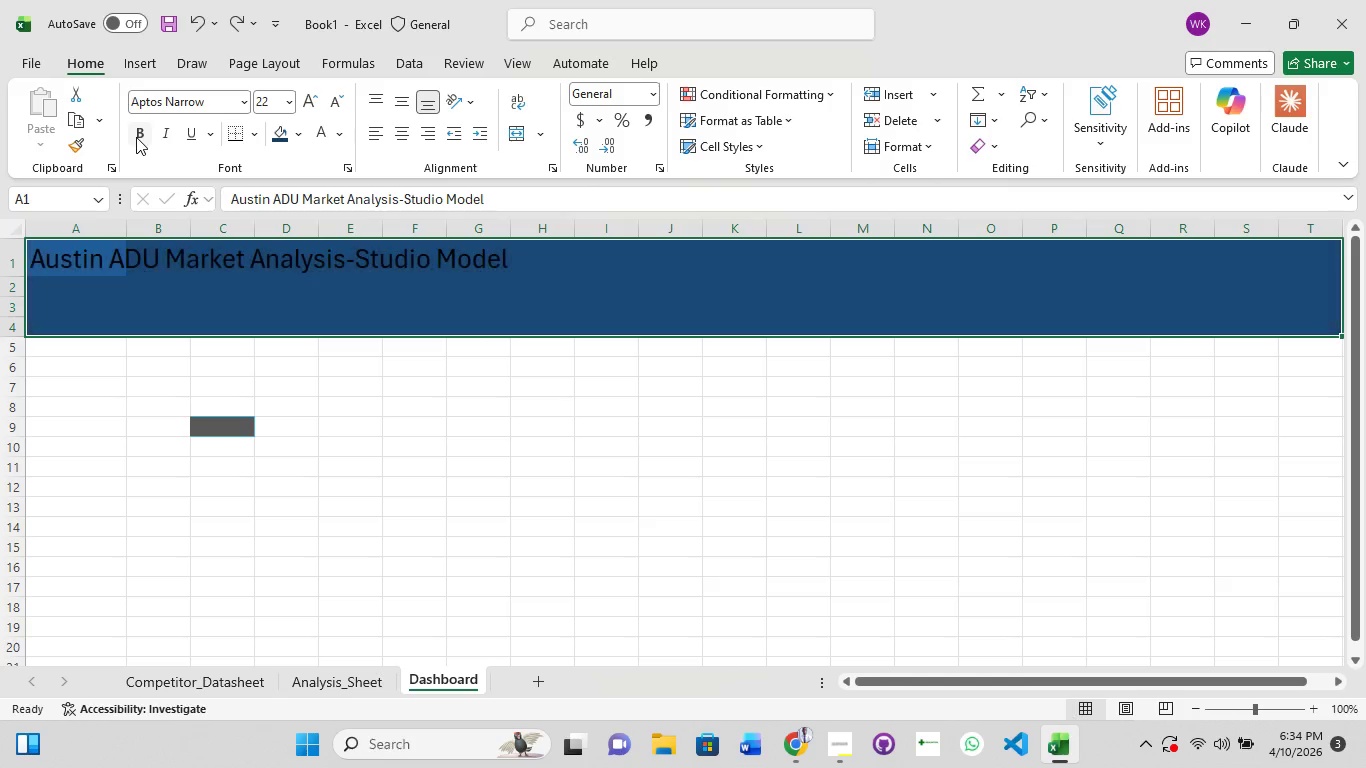 
key(Control+Z)
 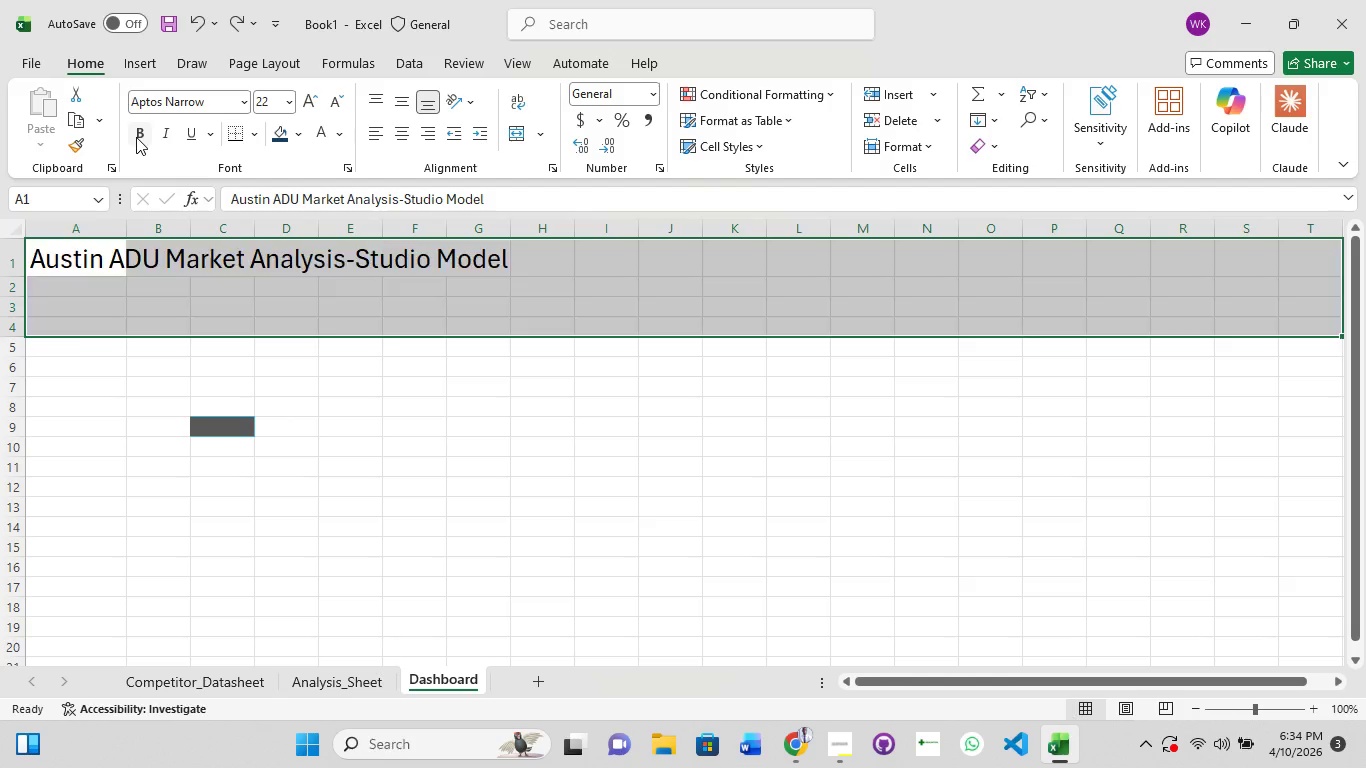 
key(Control+Z)
 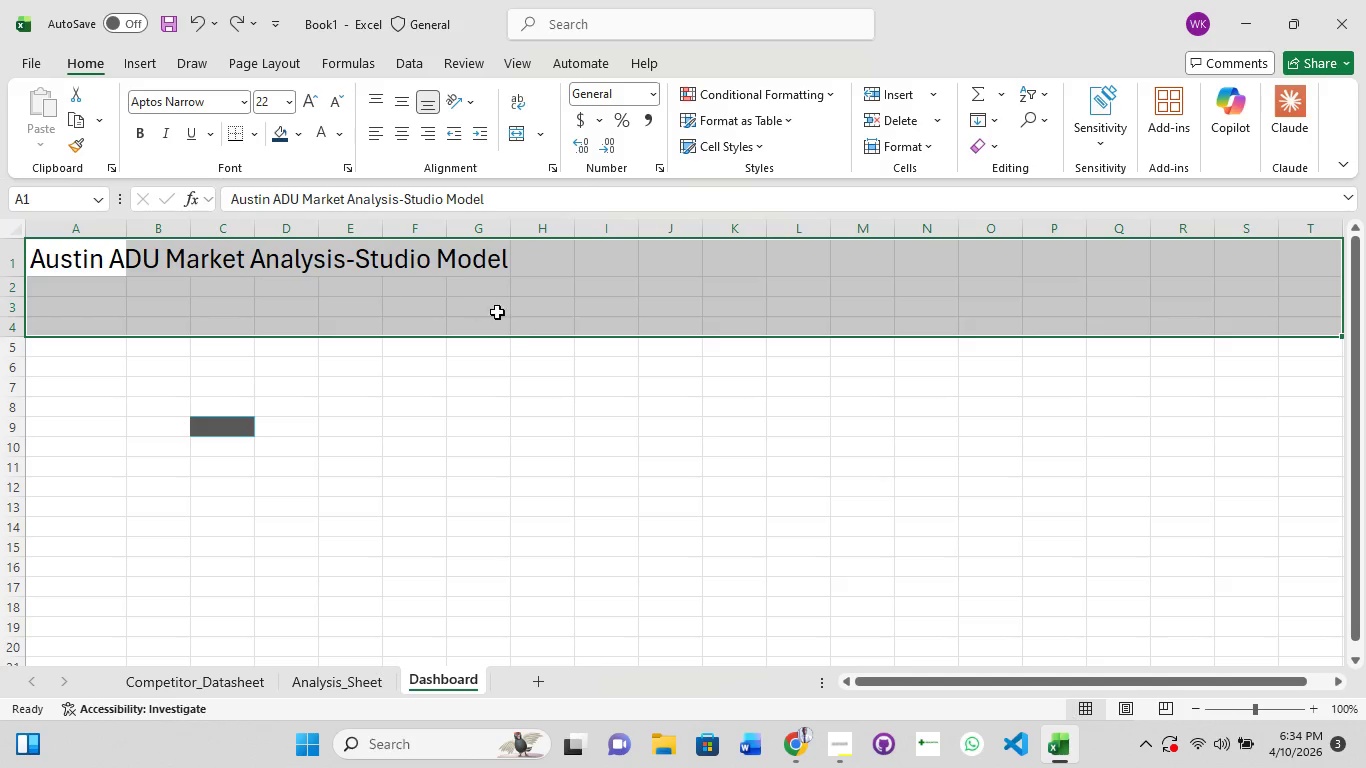 
left_click([594, 313])
 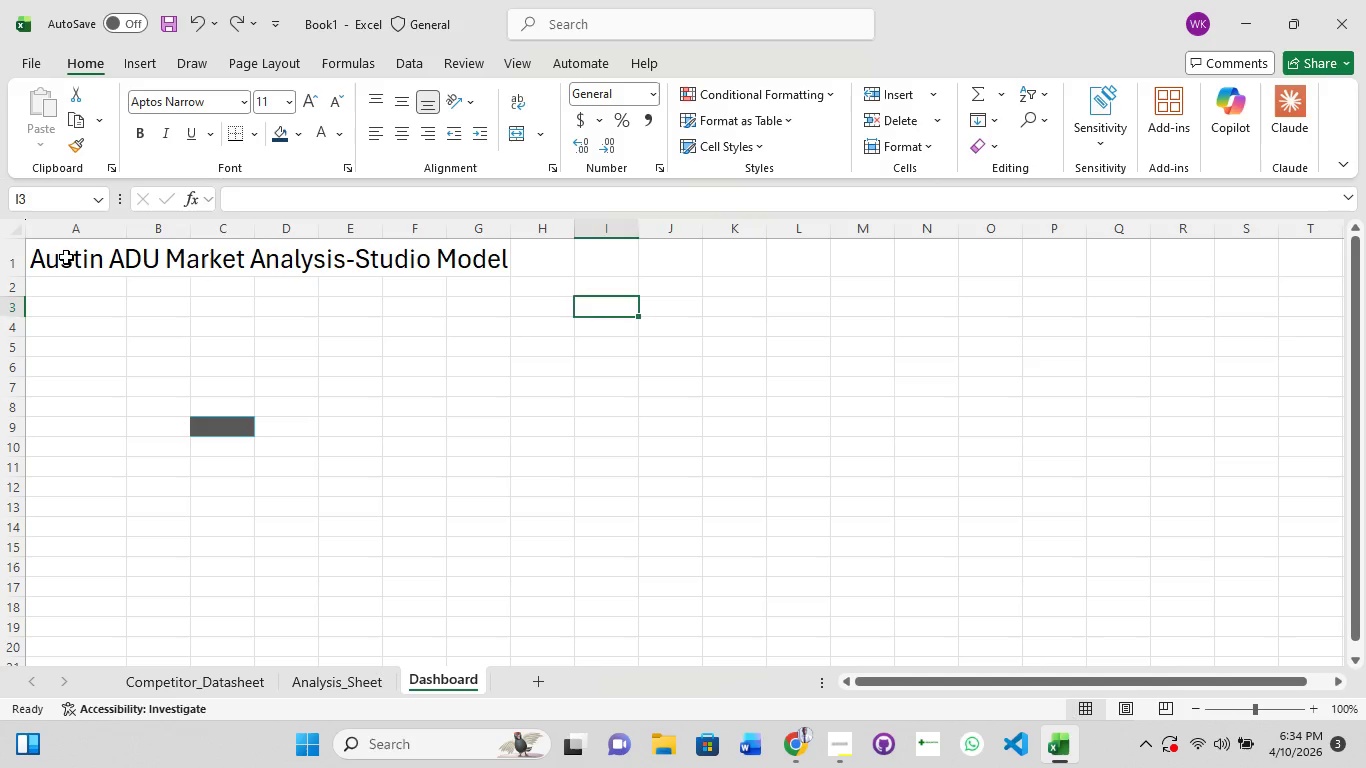 
left_click([61, 261])
 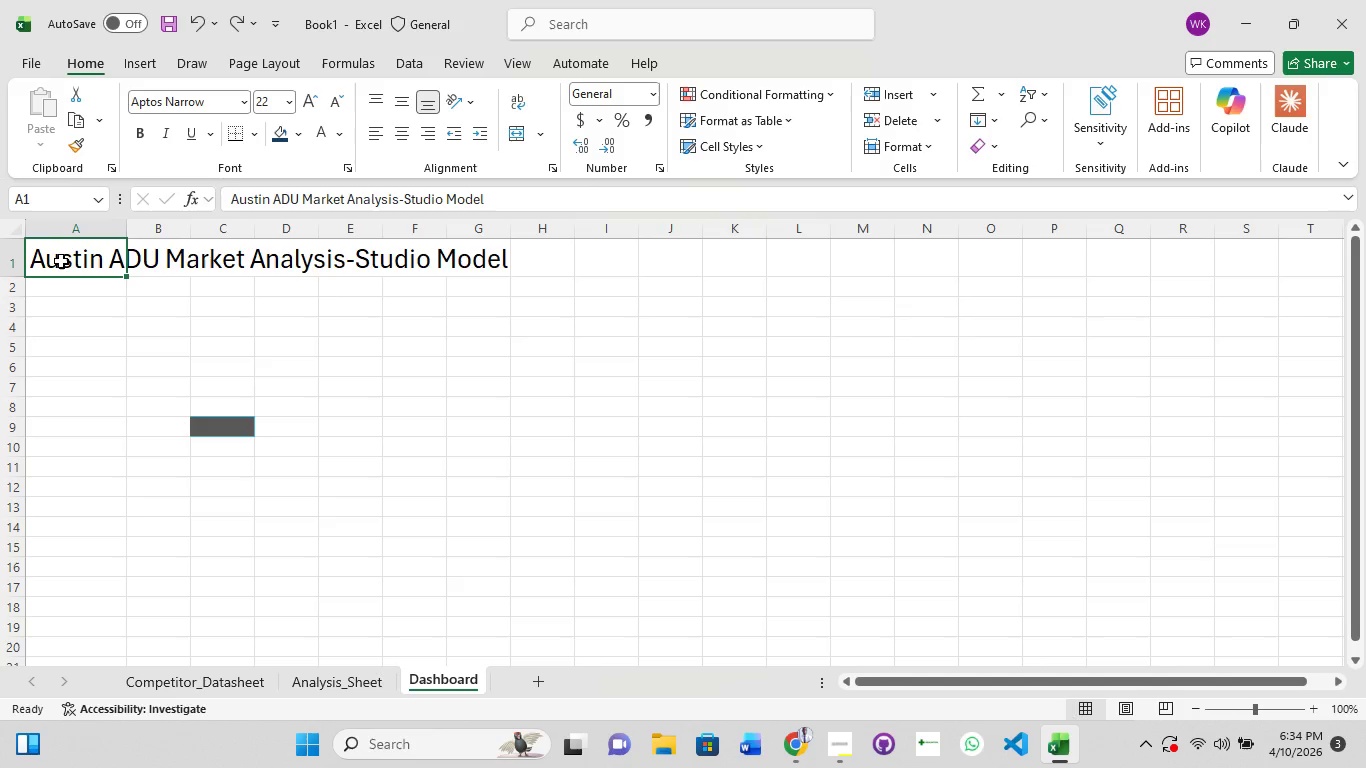 
hold_key(key=ShiftLeft, duration=1.52)
left_click([244, 265])
 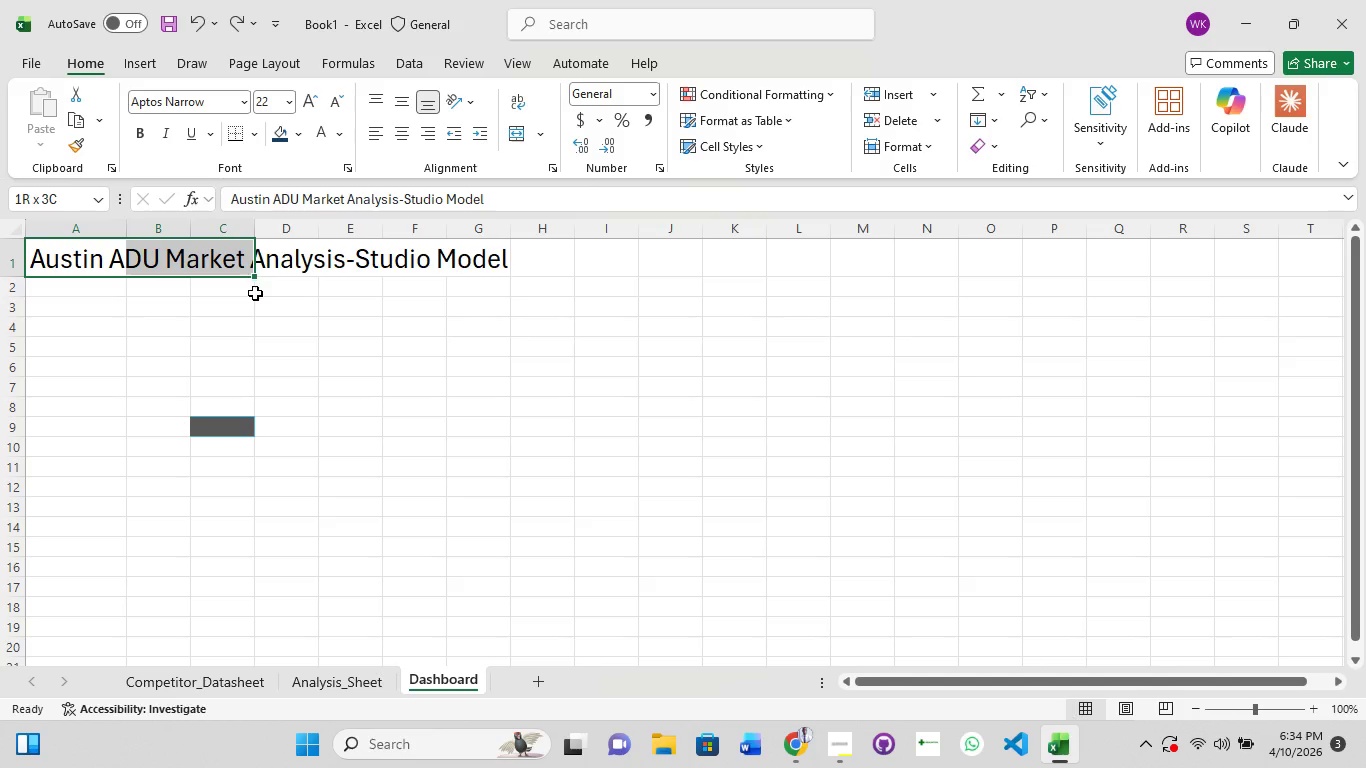 
left_click([255, 295])
 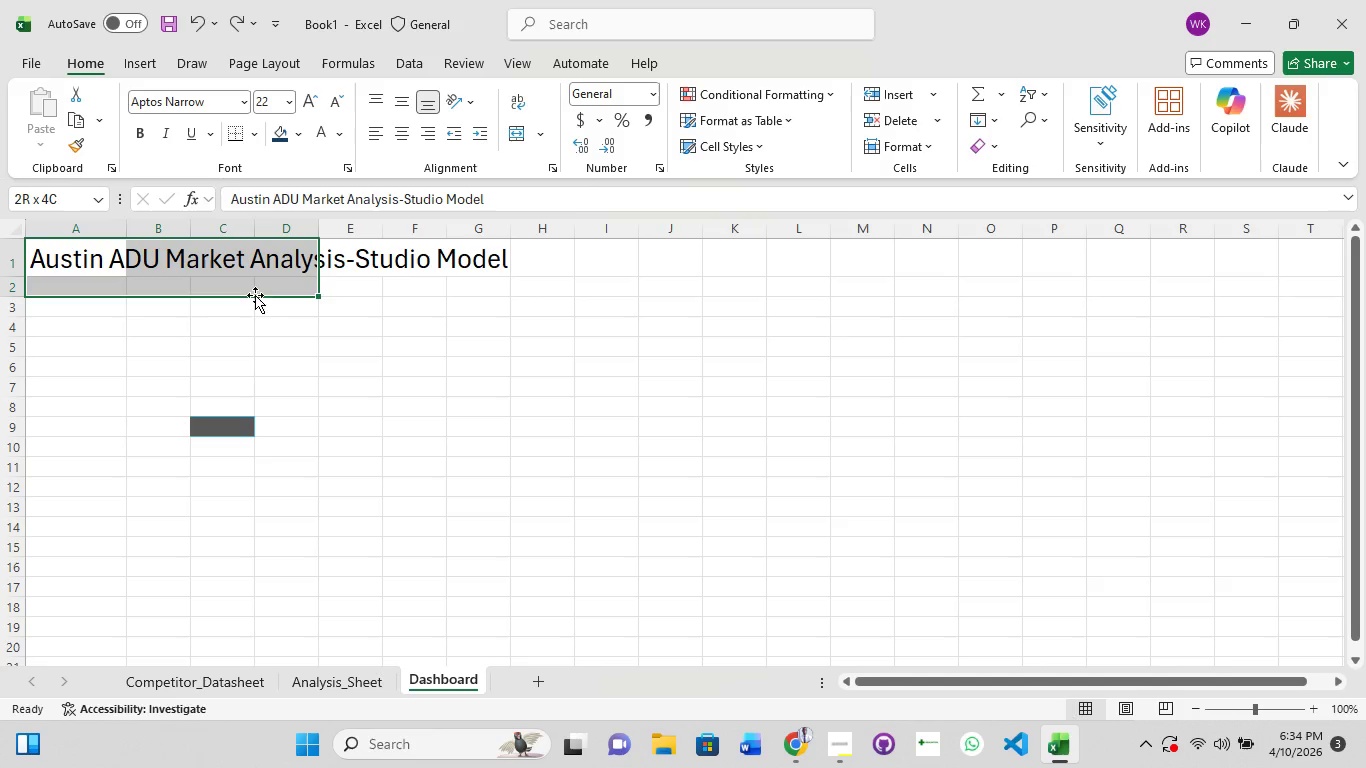 
hold_key(key=ShiftLeft, duration=1.52)
left_click_drag(start_coordinate=[530, 272], to_coordinate=[539, 272])
 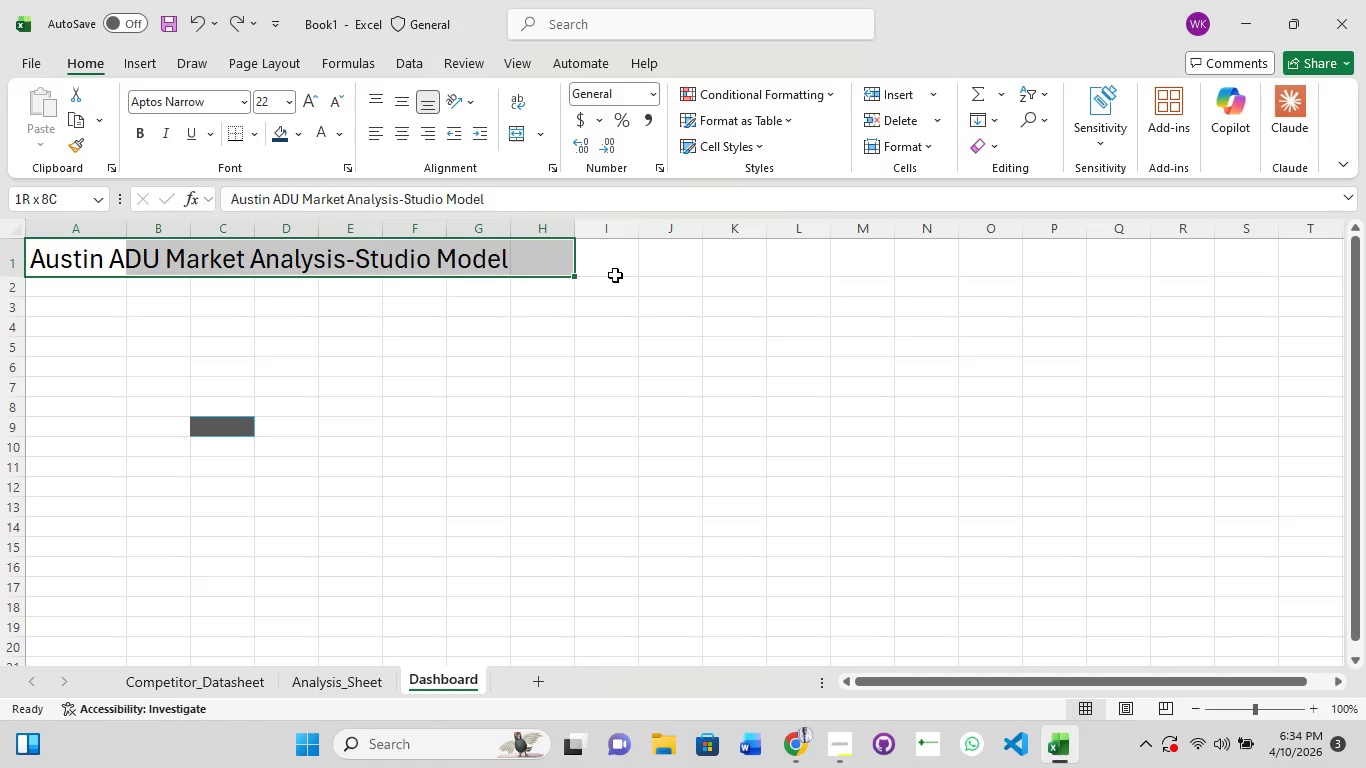 
hold_key(key=ShiftLeft, duration=1.5)
left_click_drag(start_coordinate=[798, 302], to_coordinate=[819, 299])
 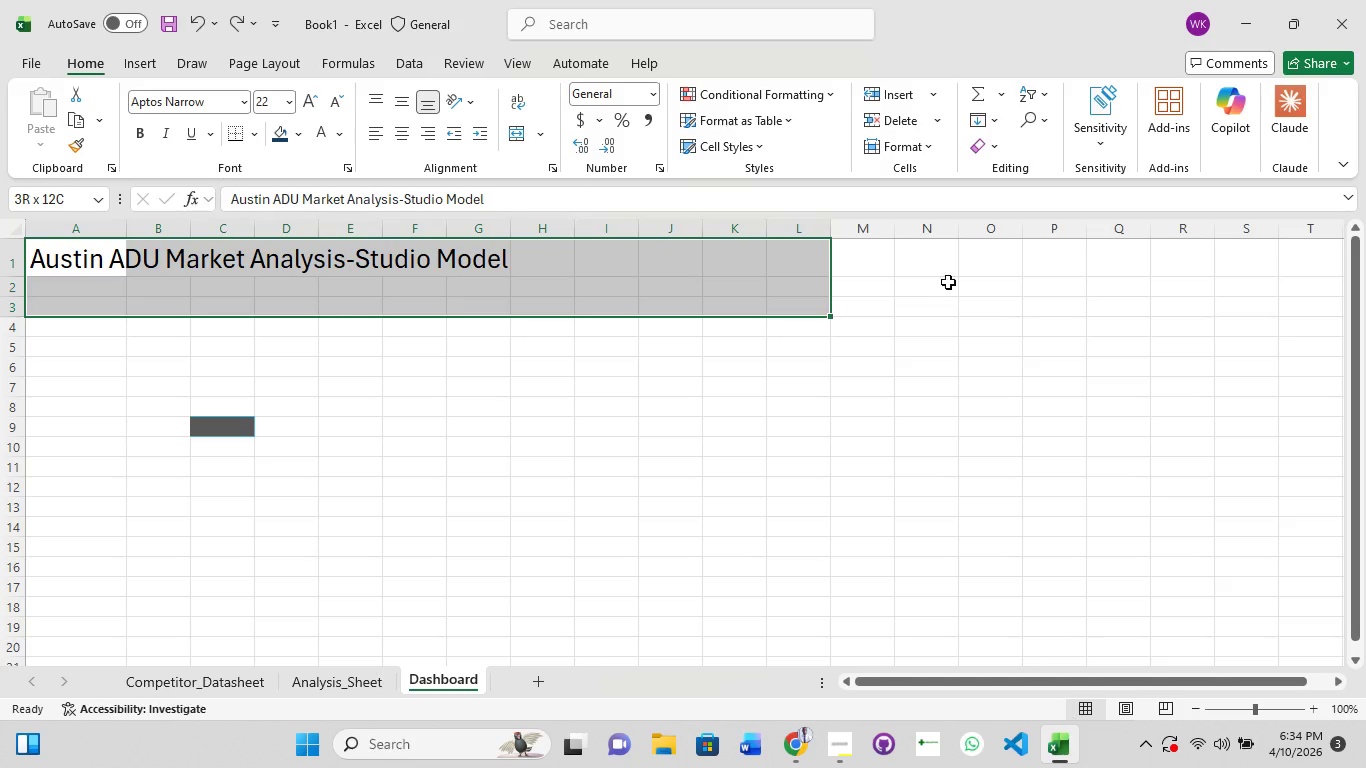 
hold_key(key=ShiftLeft, duration=1.51)
left_click_drag(start_coordinate=[955, 281], to_coordinate=[962, 280])
 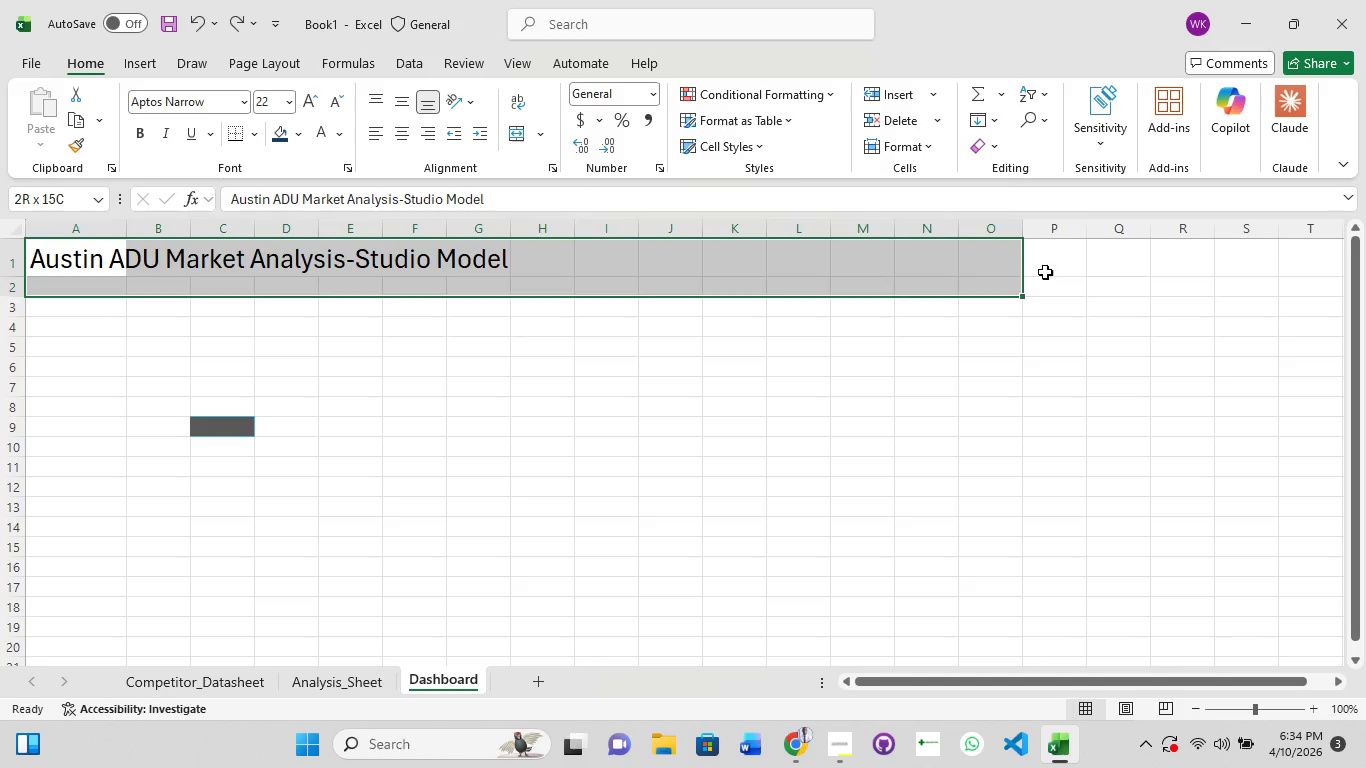 
left_click_drag(start_coordinate=[1050, 272], to_coordinate=[1064, 272])
 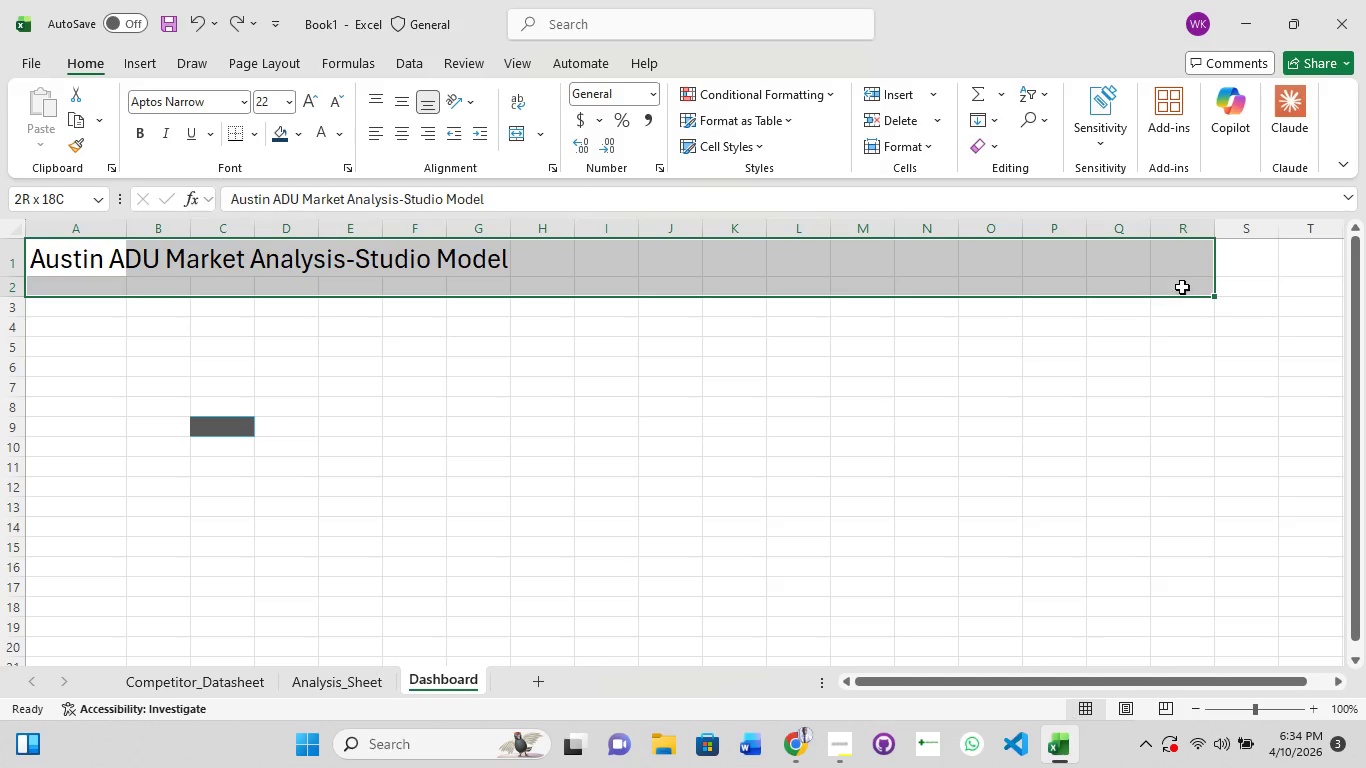 
hold_key(key=ShiftLeft, duration=1.5)
 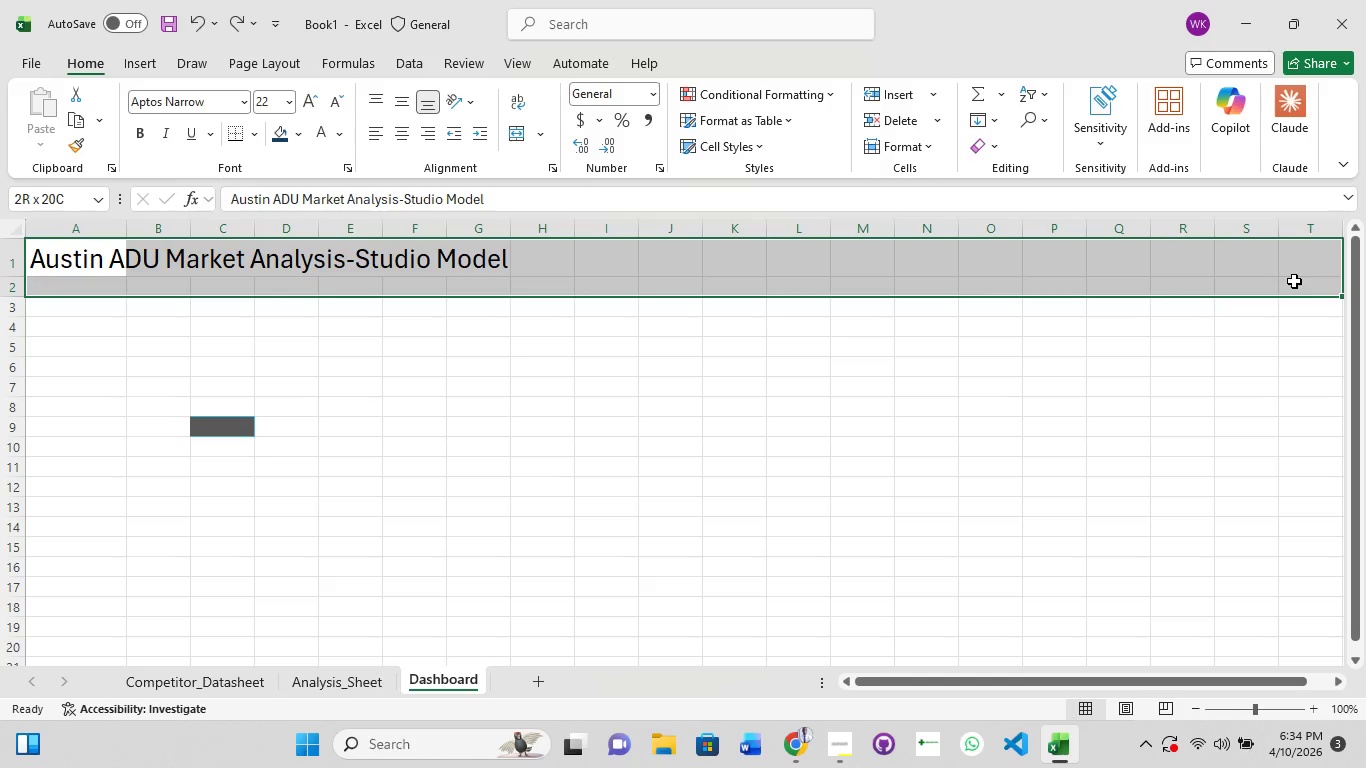 
hold_key(key=ShiftLeft, duration=1.0)
left_click([1294, 281])
 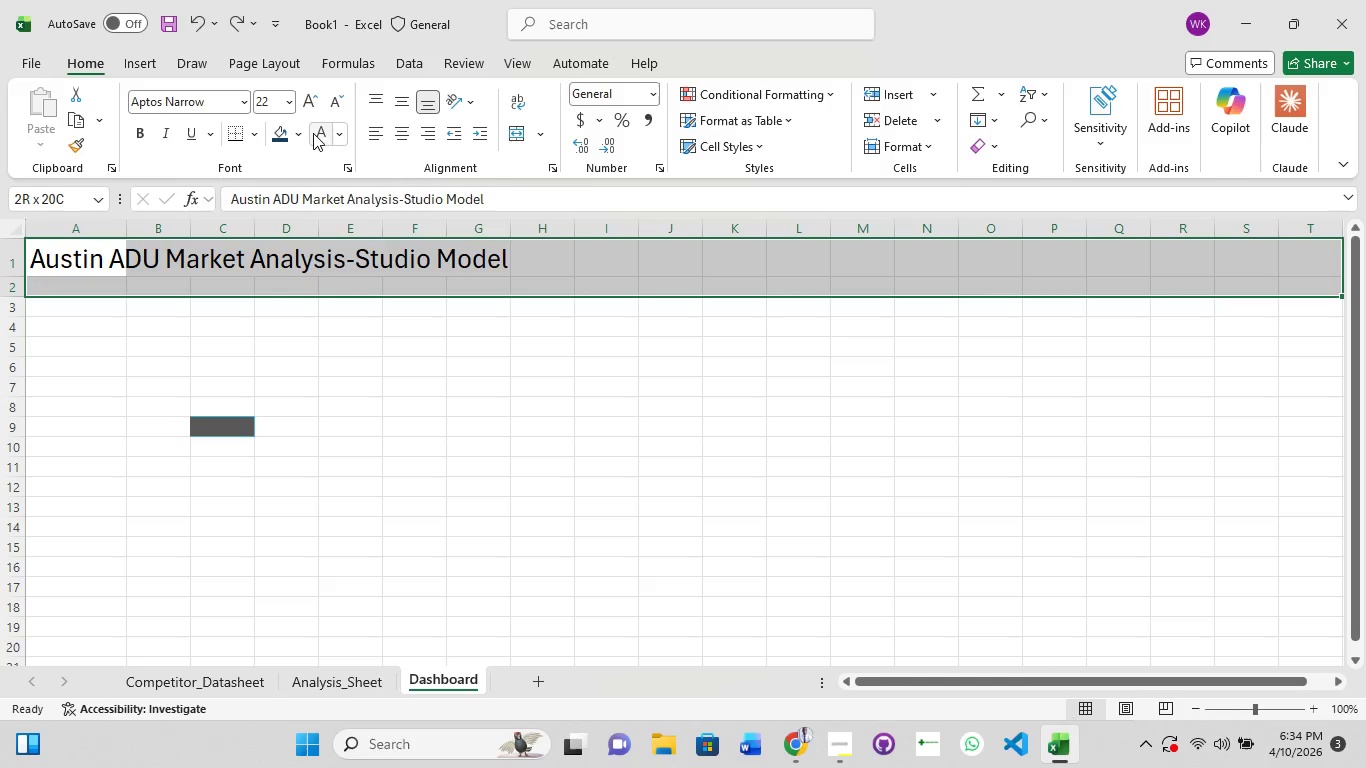 
left_click([313, 133])
 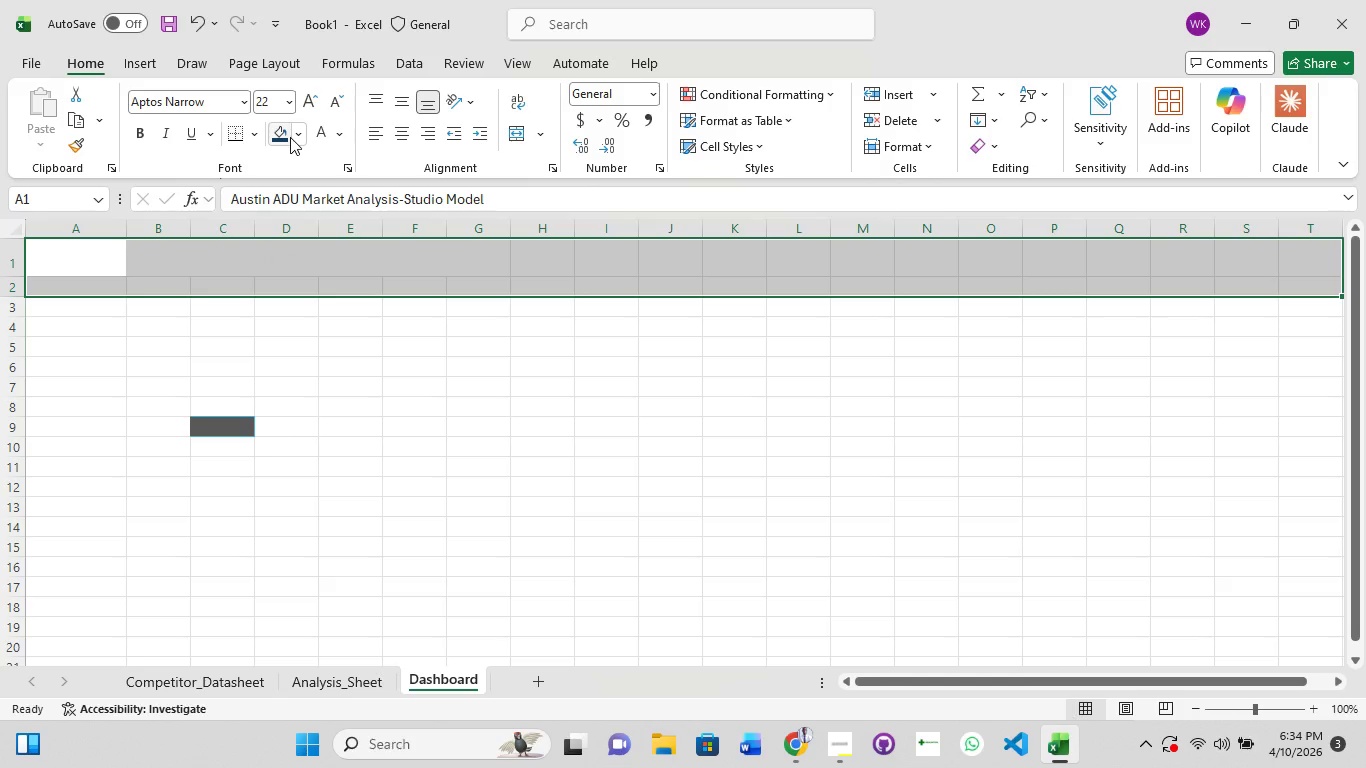 
left_click([280, 137])
 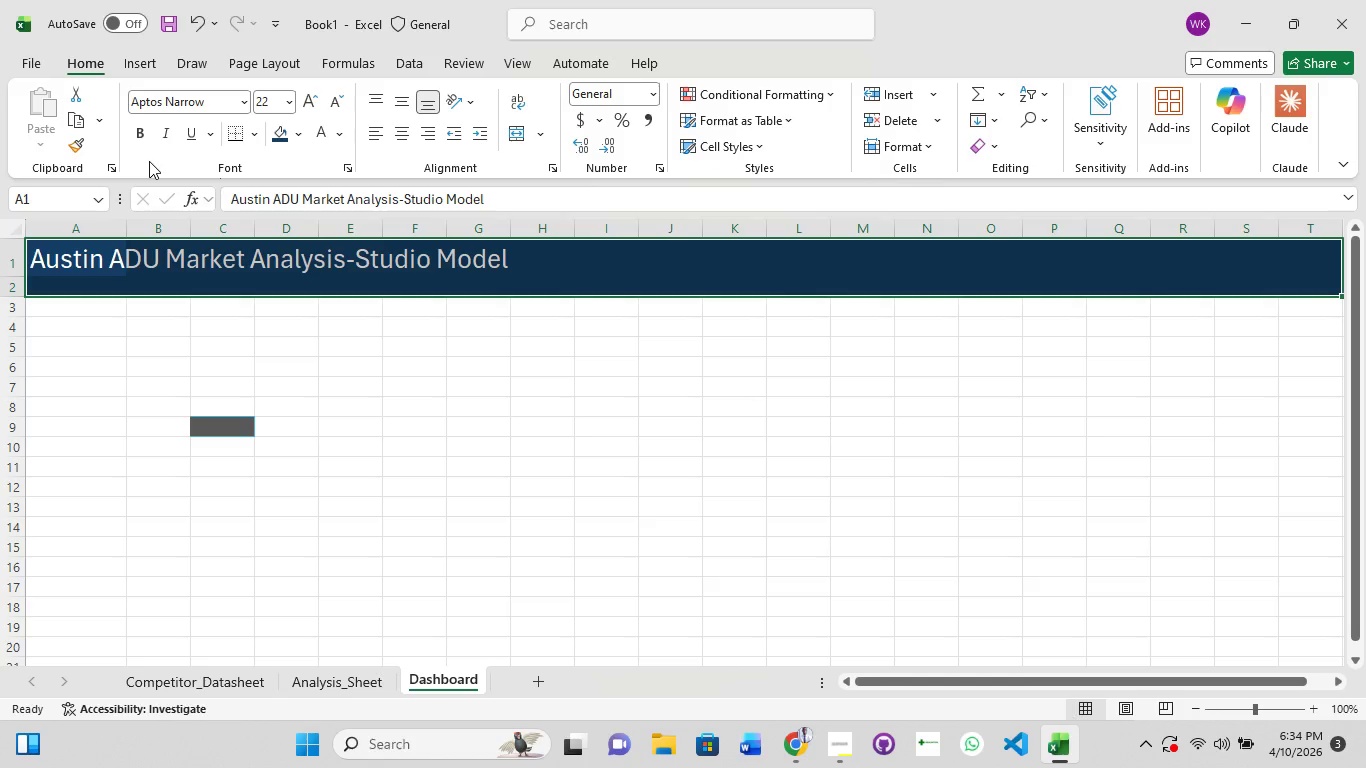 
wait(5.97)
 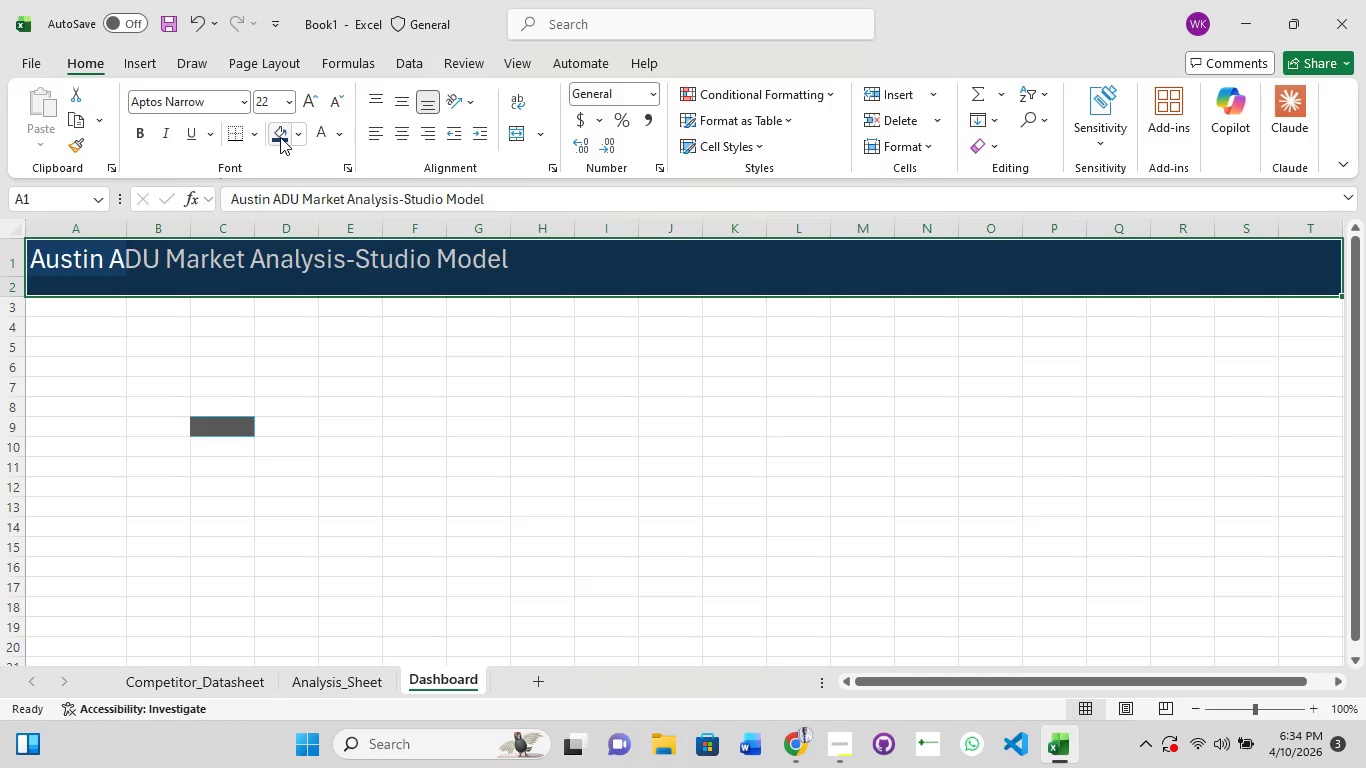 
left_click([138, 136])
 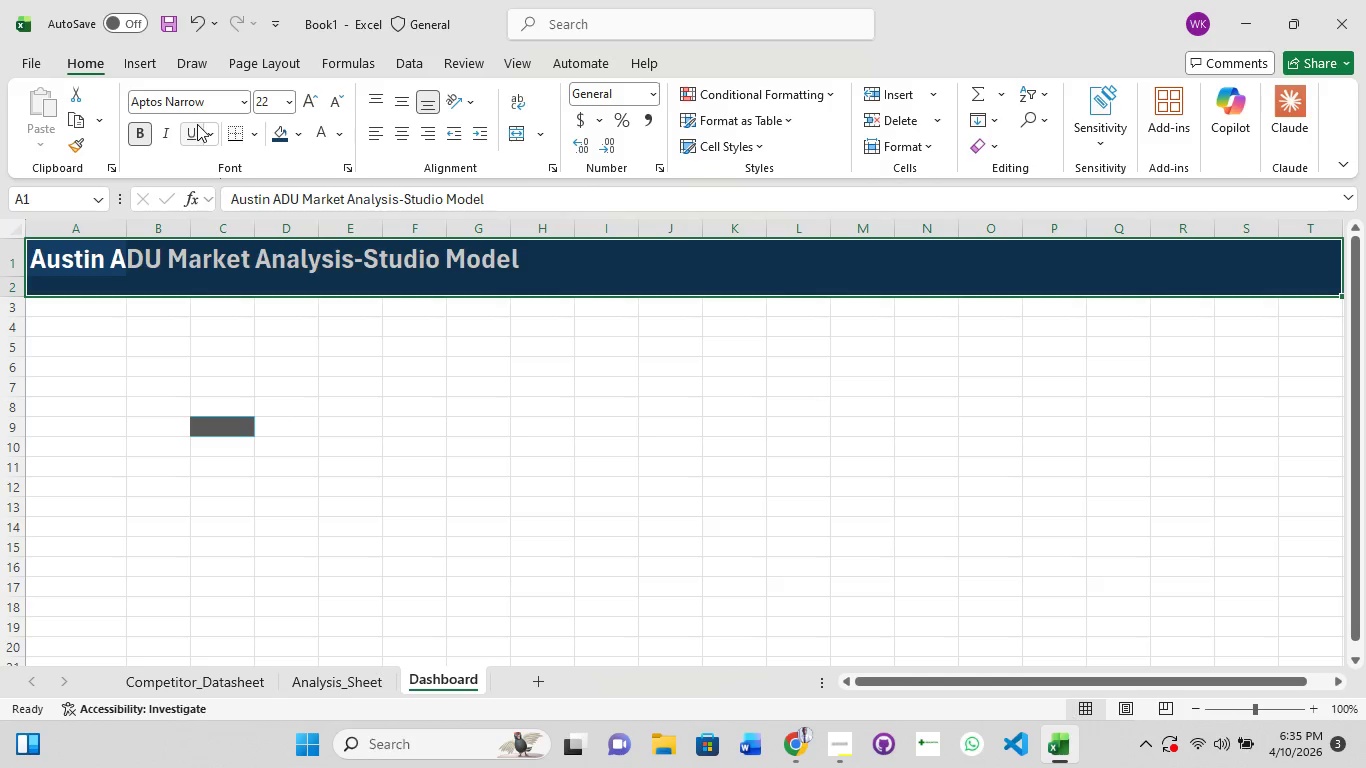 
key(Control+1)
 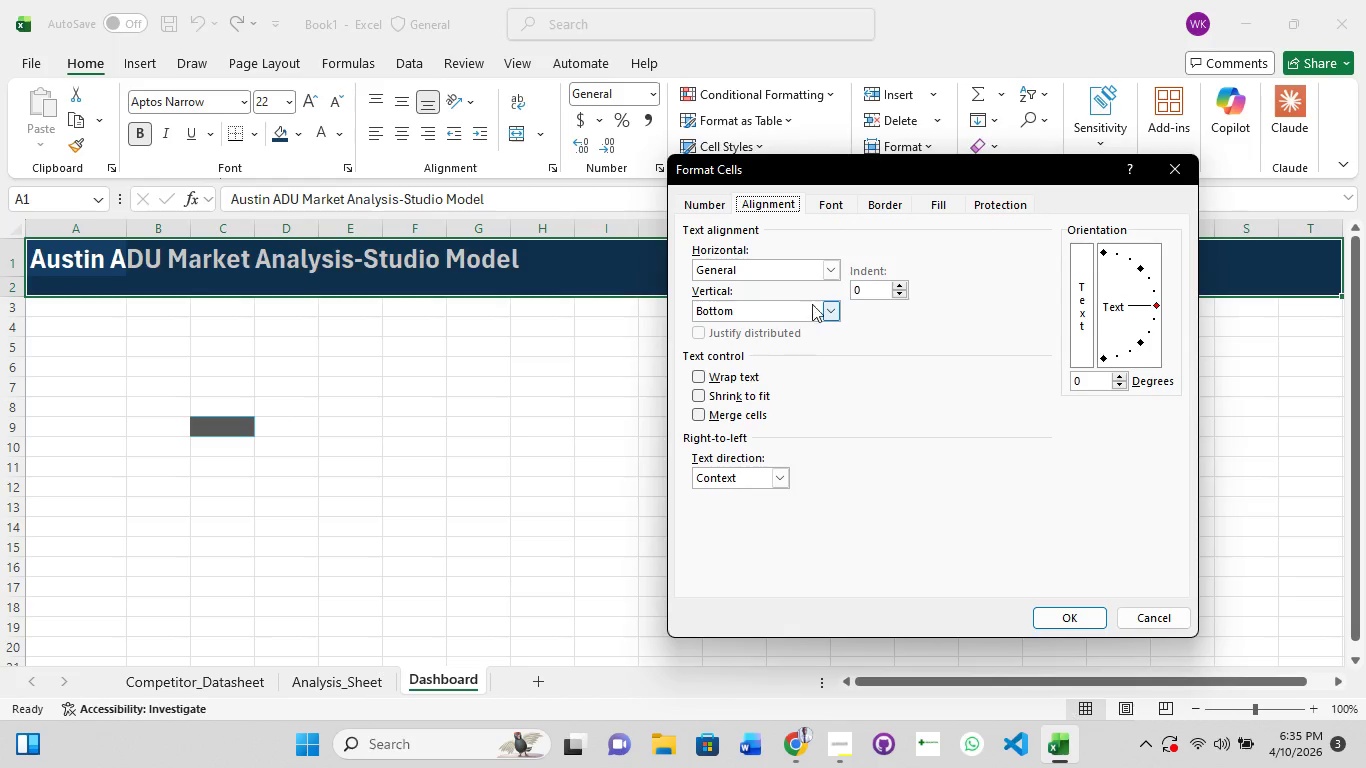 
left_click([828, 274])
 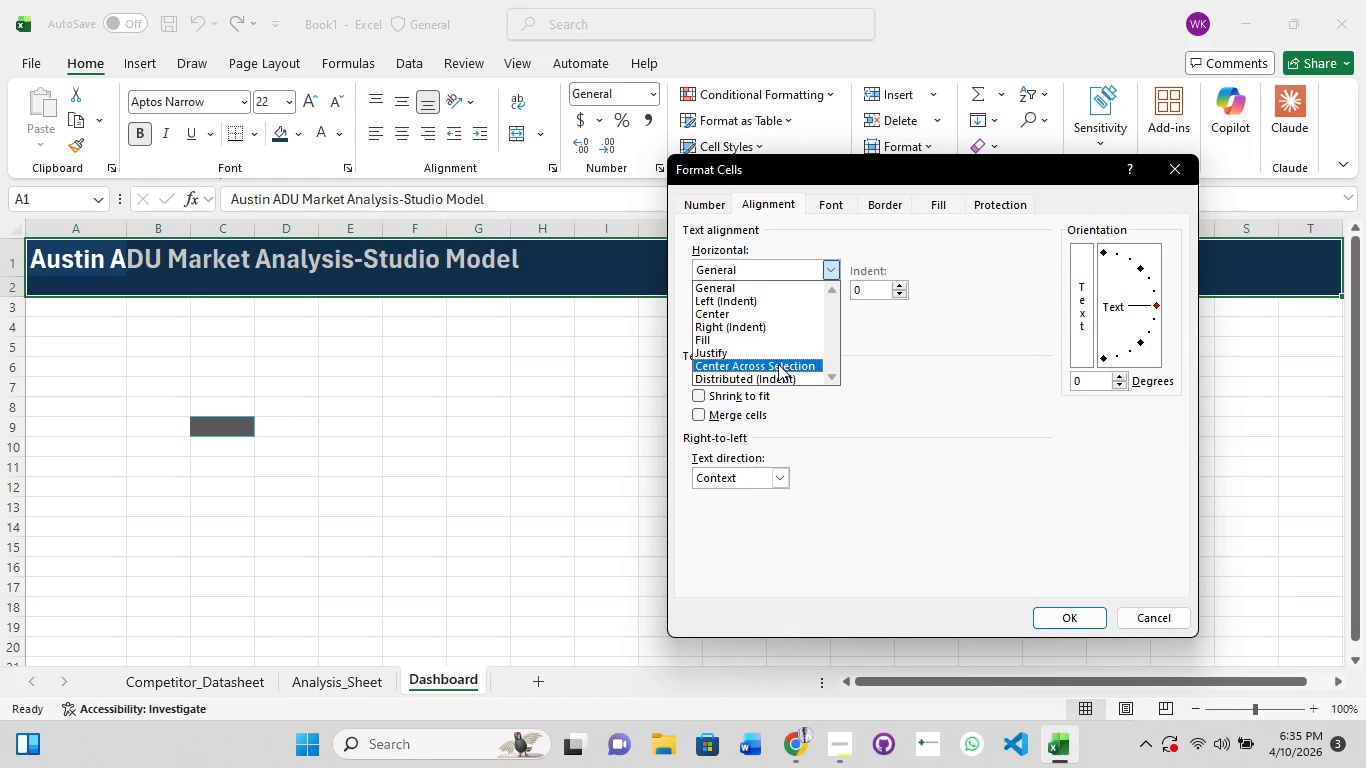 
left_click([778, 365])
 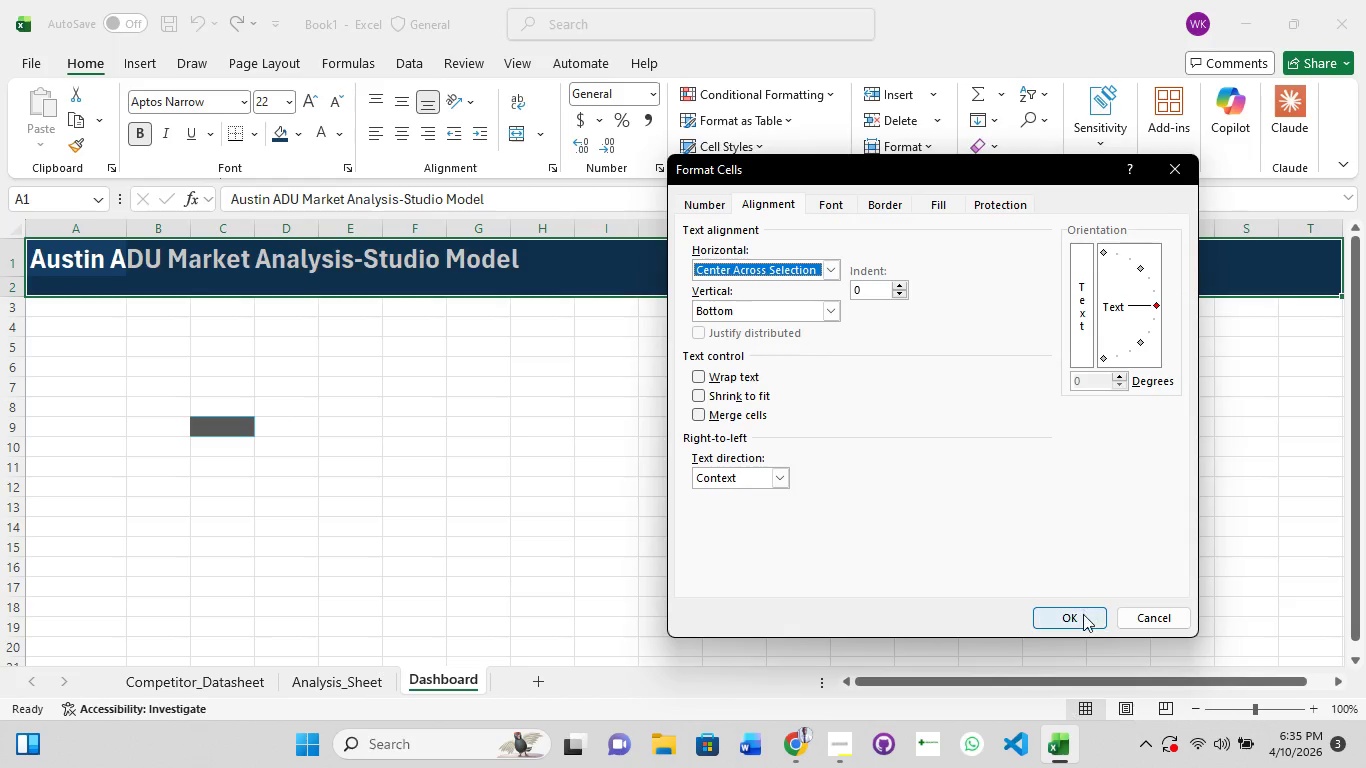 
left_click([1083, 615])
 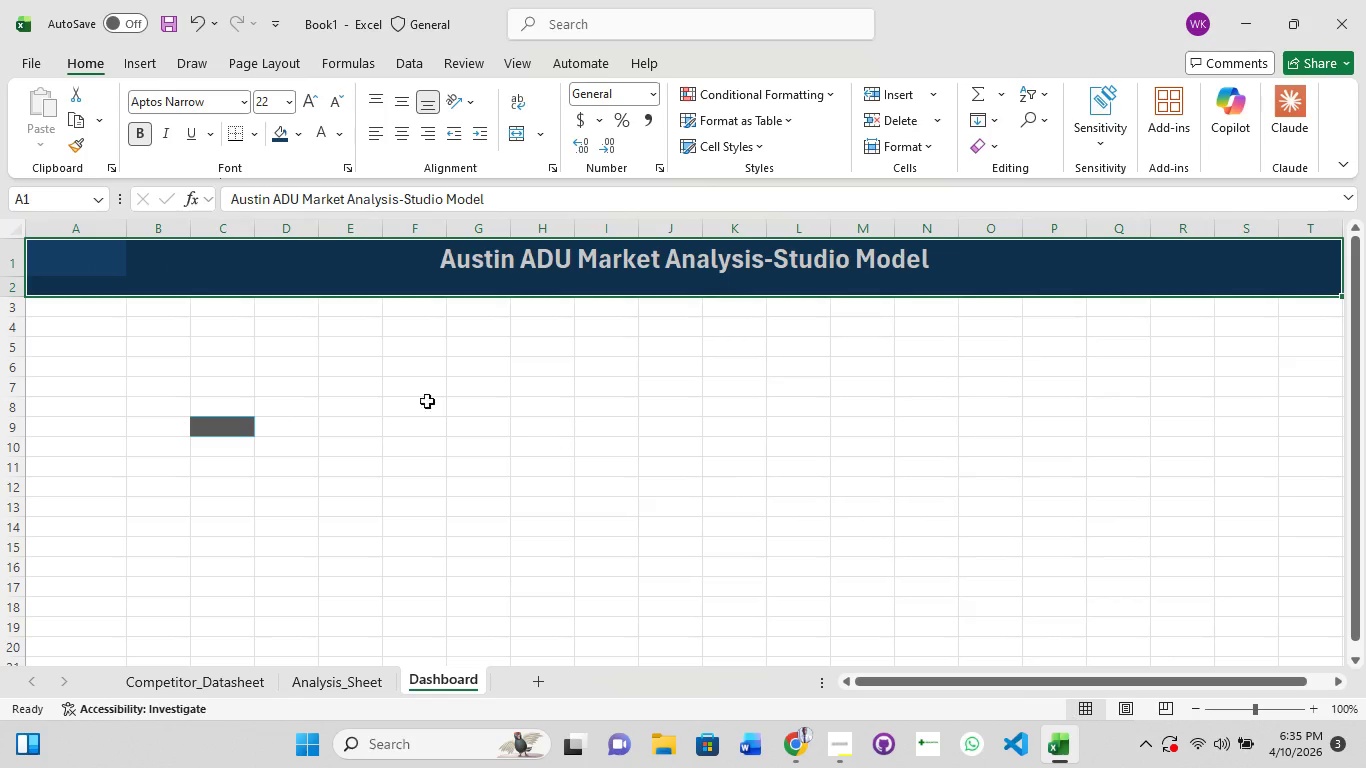 
left_click([200, 357])
 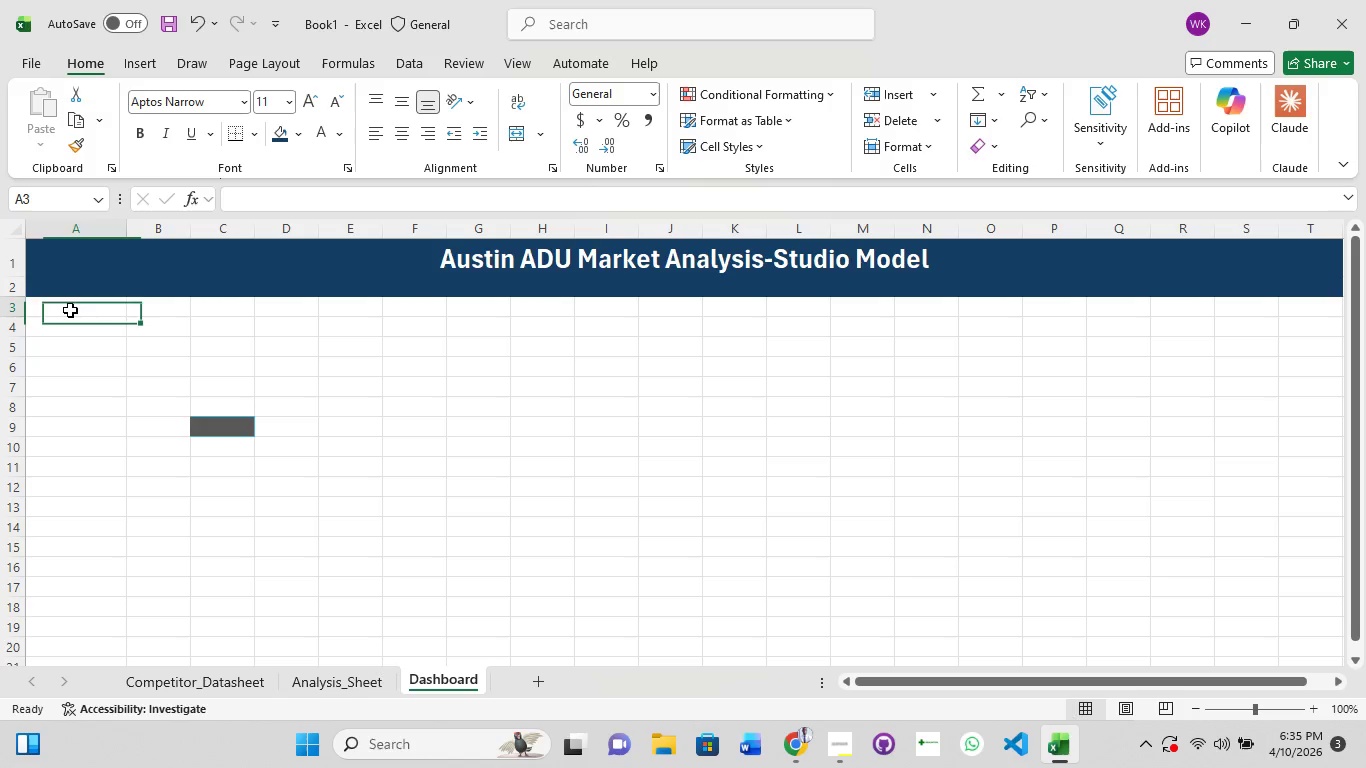 
left_click([70, 310])
 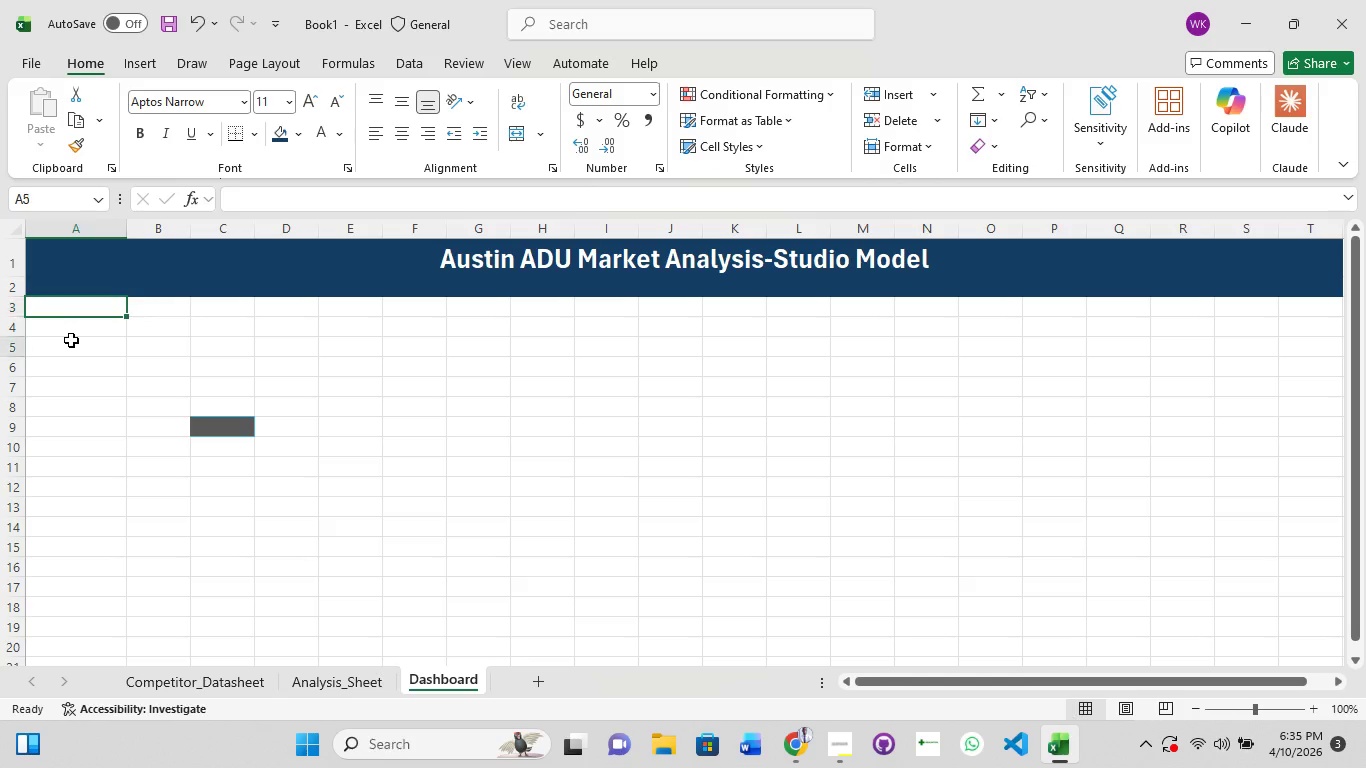 
left_click([71, 340])
 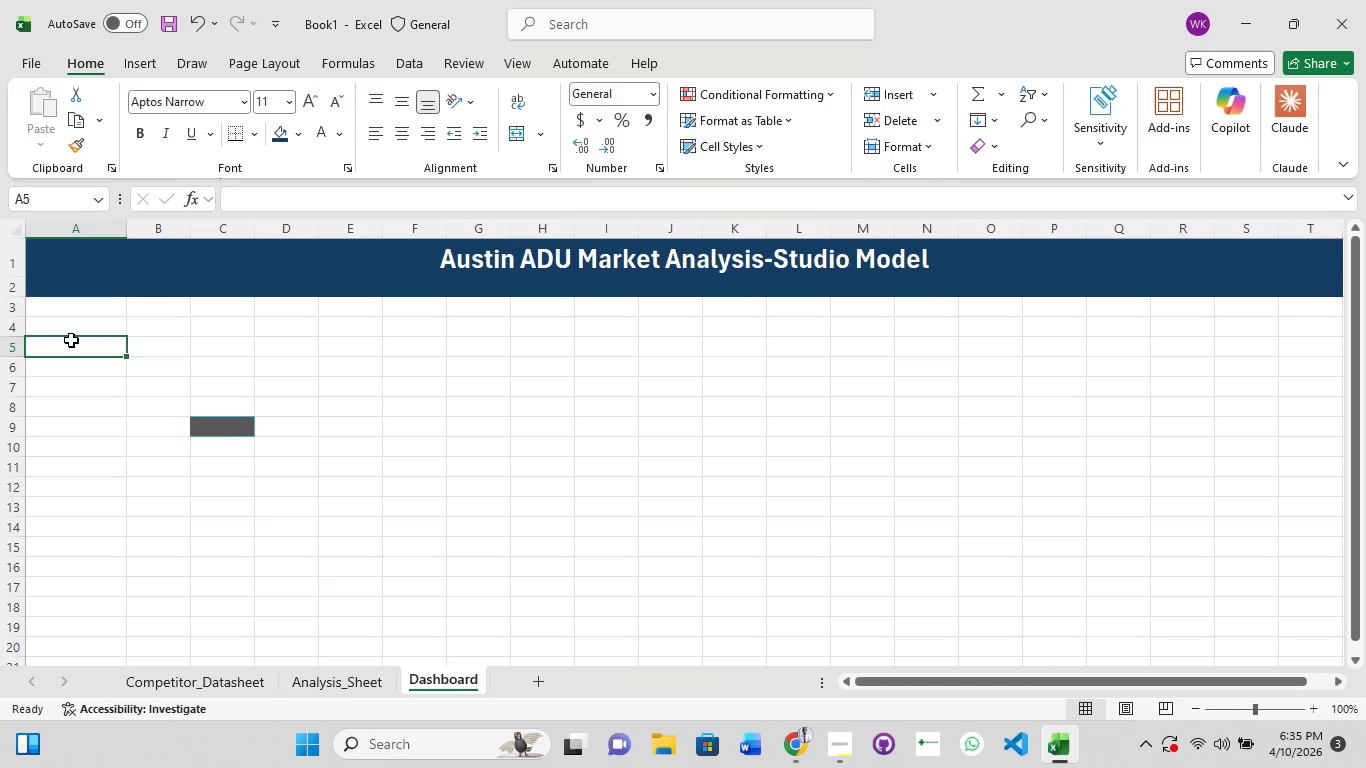 
left_click([71, 340])
 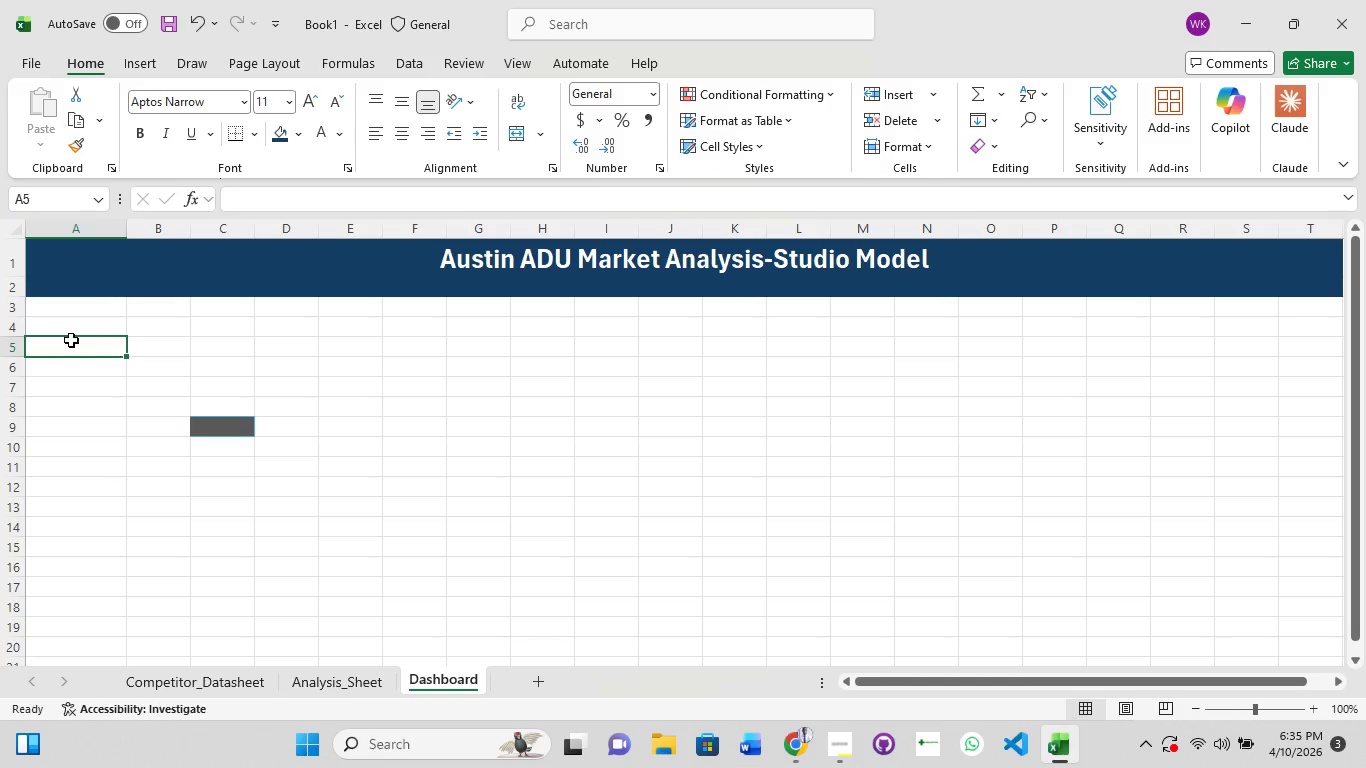 
left_click([71, 340])
 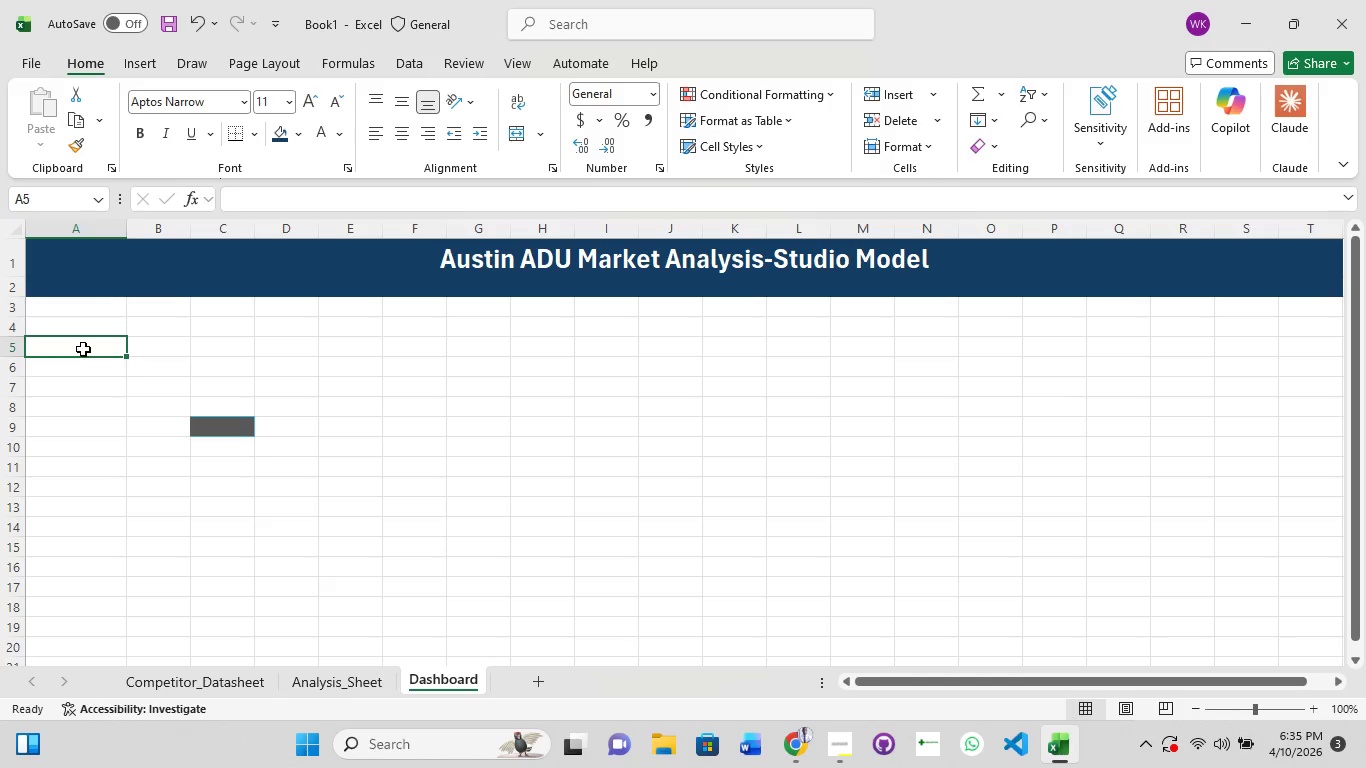 
double_click([83, 349])
 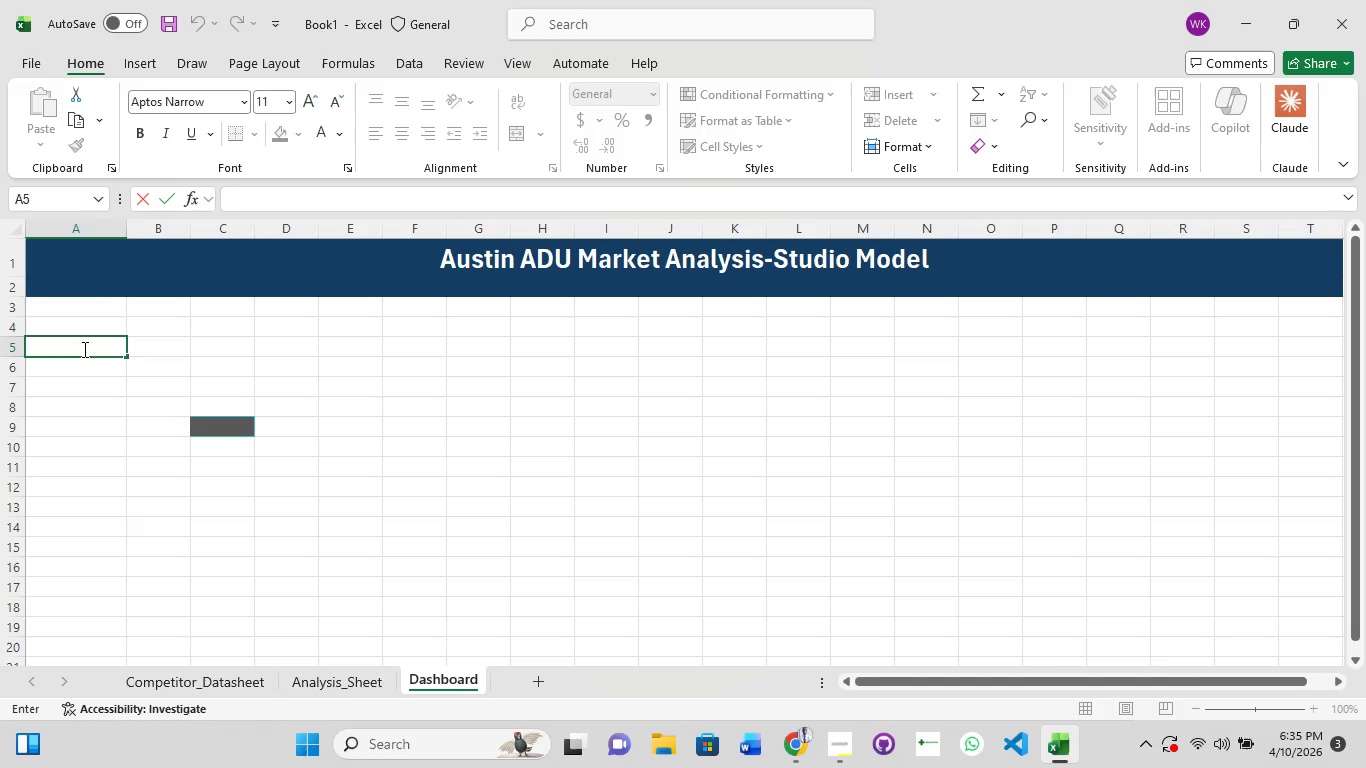 
type(Proposed Model Price)
 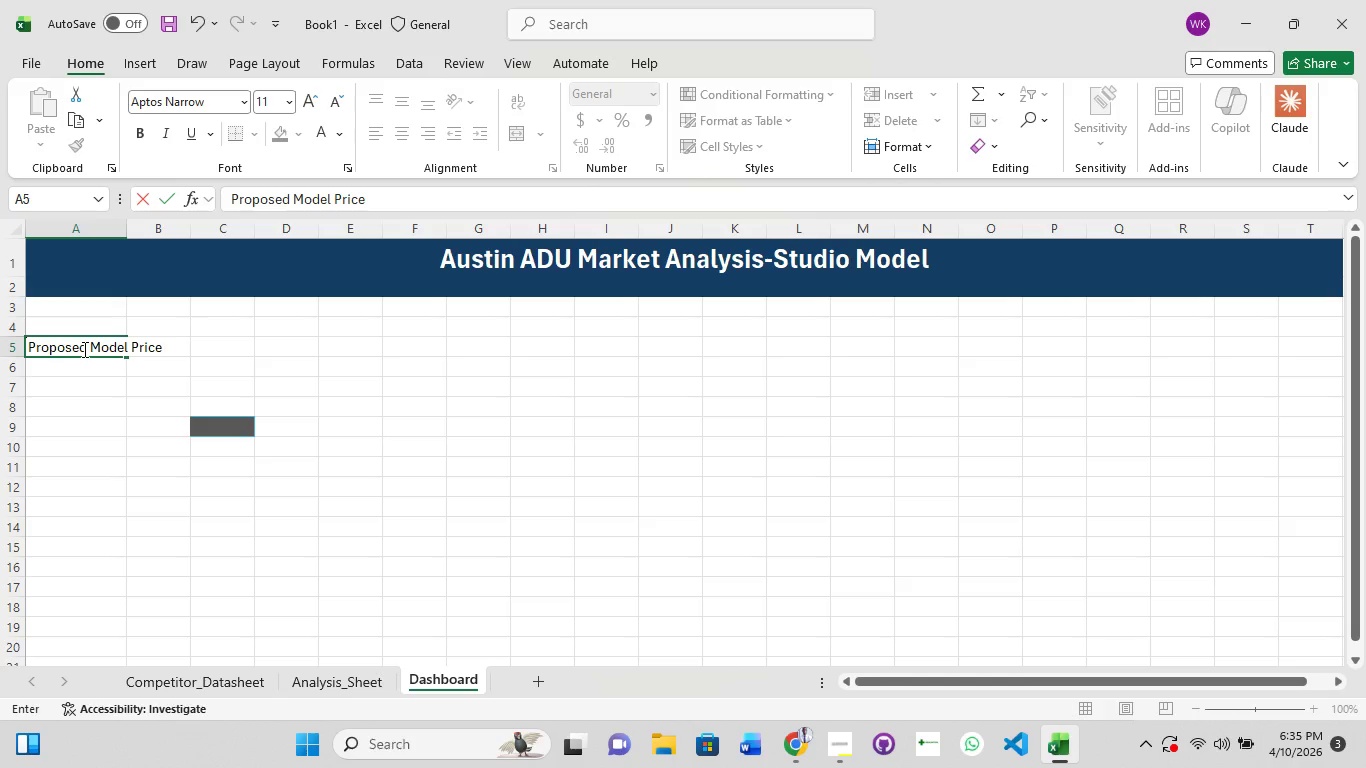 
key(Shift+Semicolon)
 